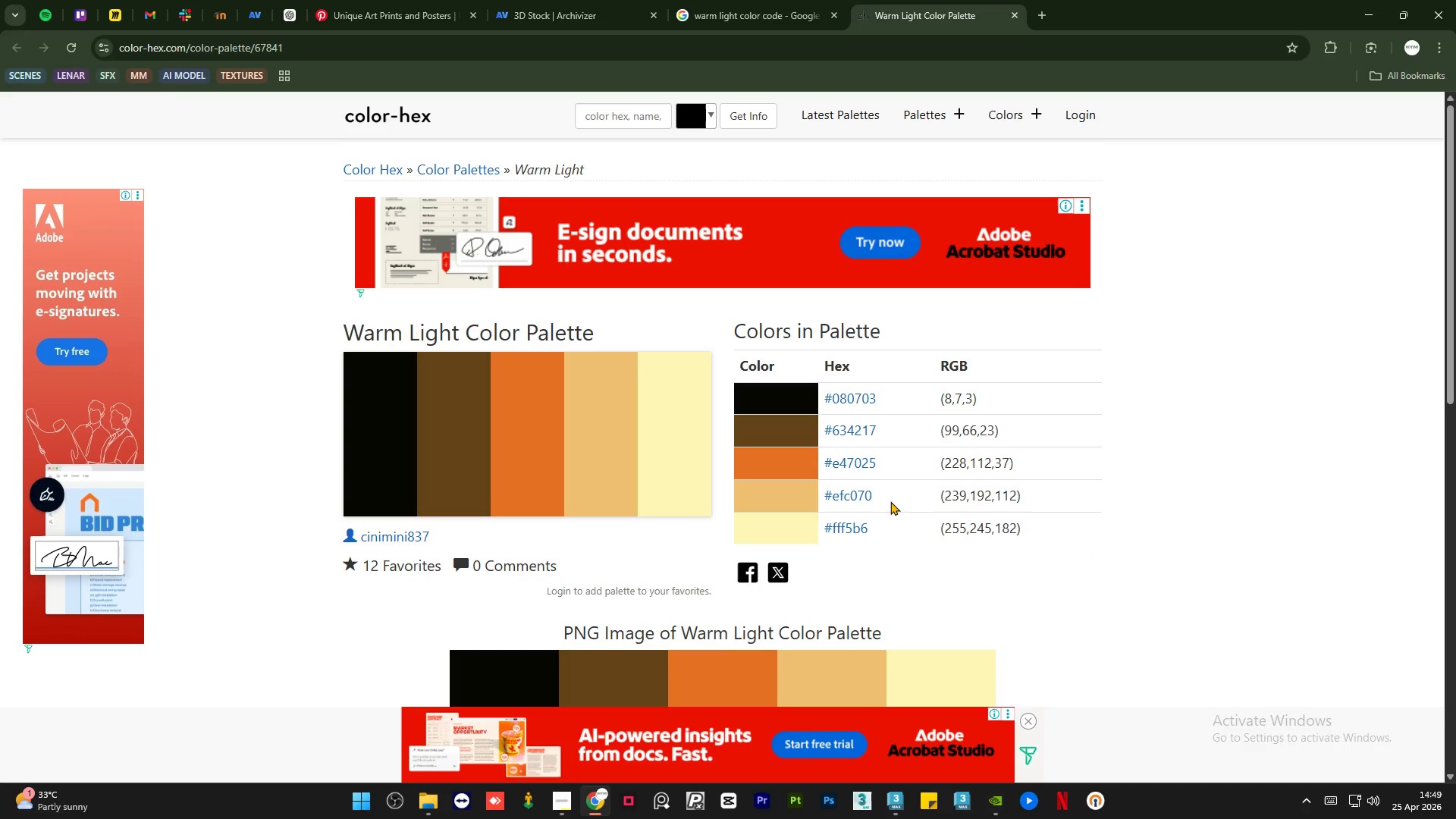 
left_click_drag(start_coordinate=[874, 496], to_coordinate=[830, 503])
 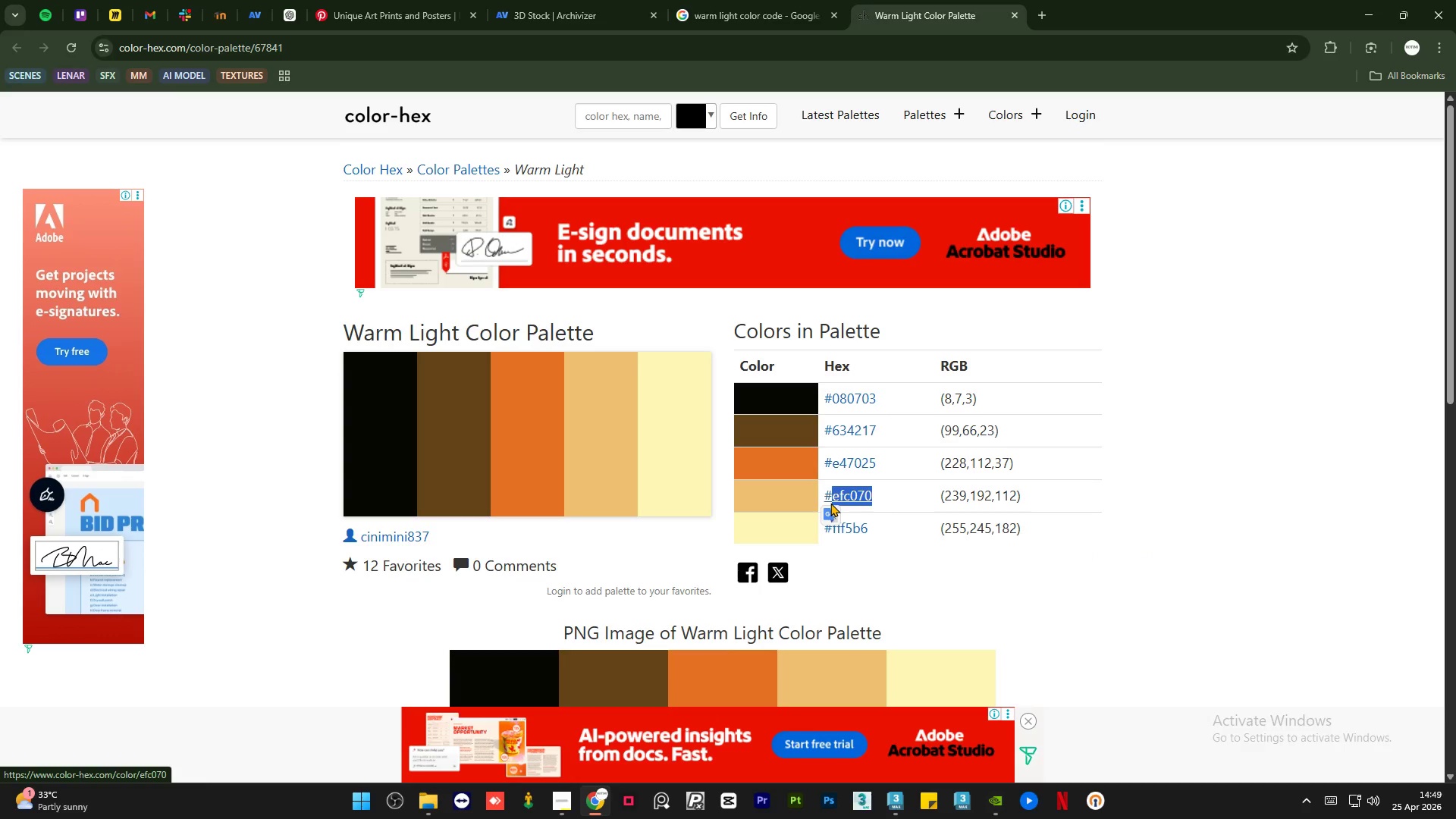 
key(Control+C)
 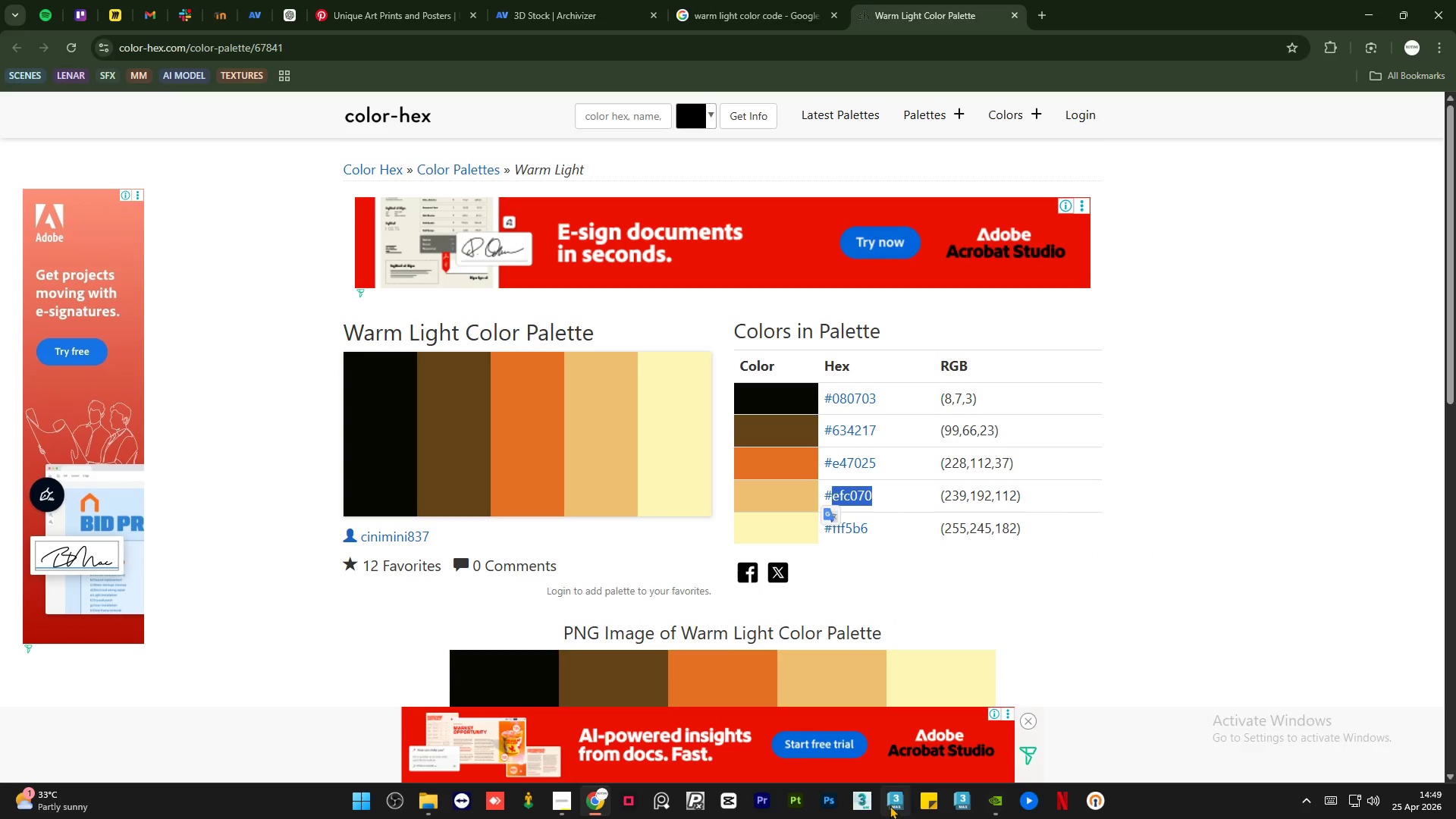 
left_click([890, 805])
 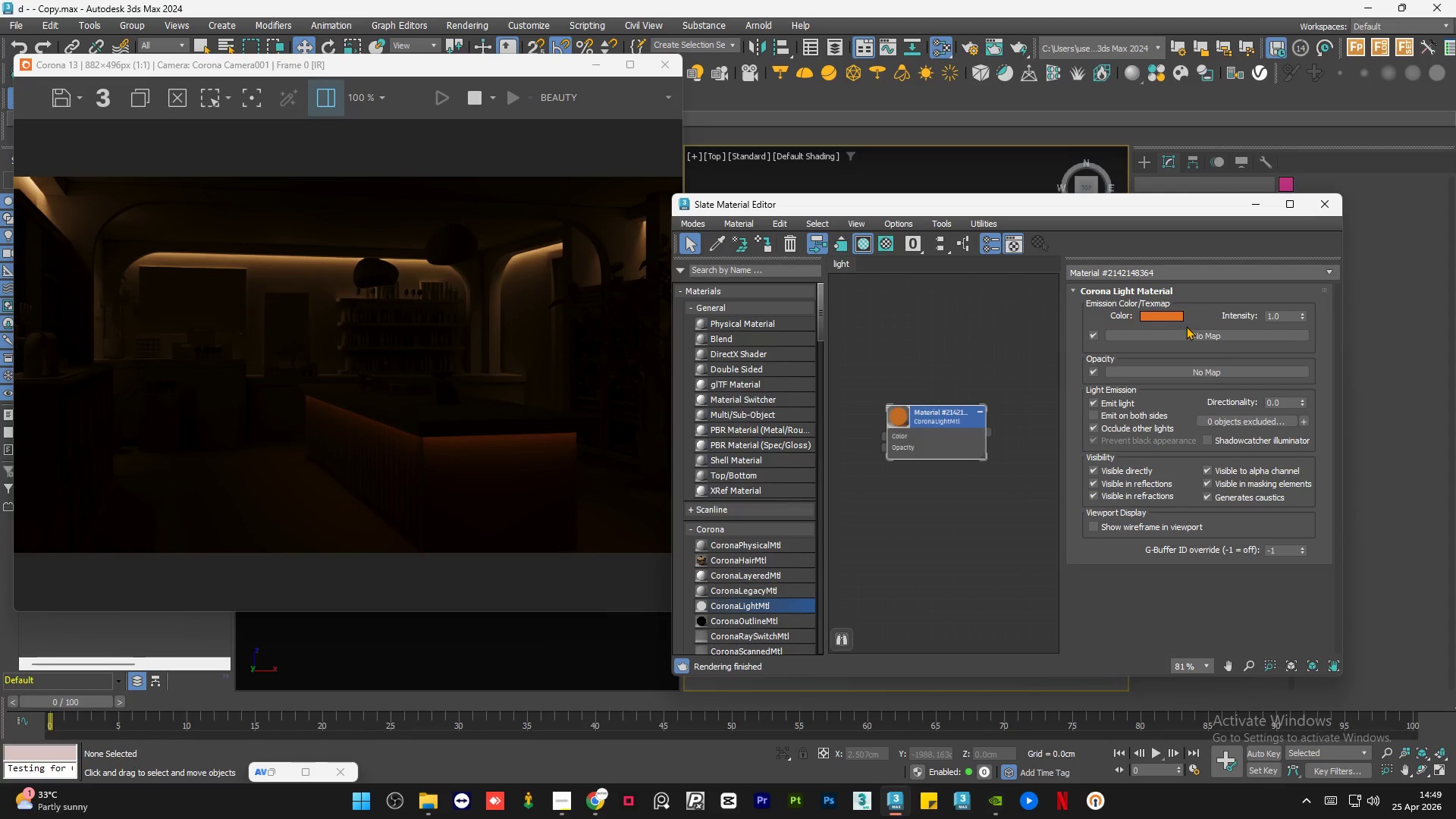 
left_click([1159, 315])
 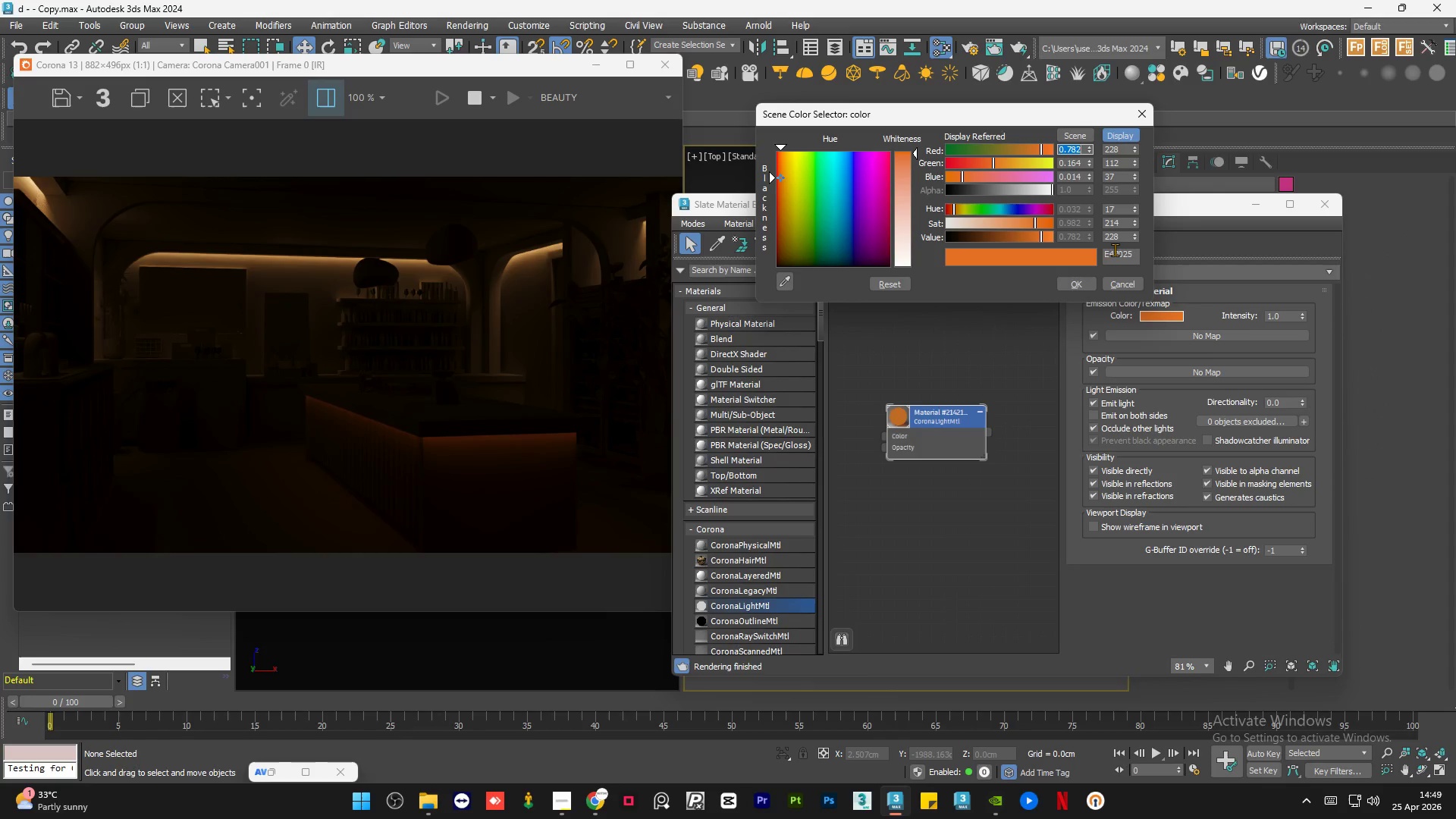 
double_click([1113, 254])
 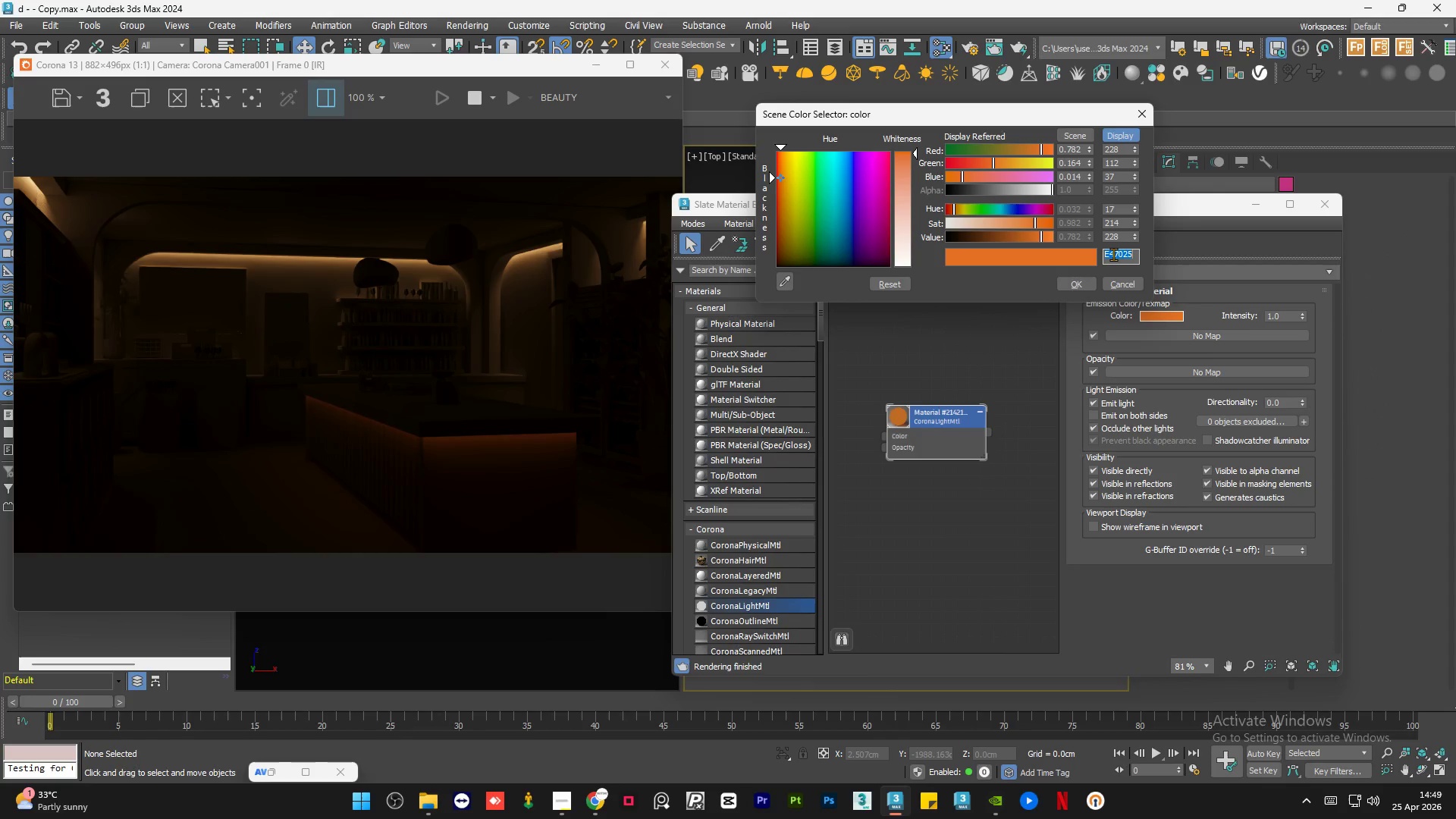 
key(Control+V)
 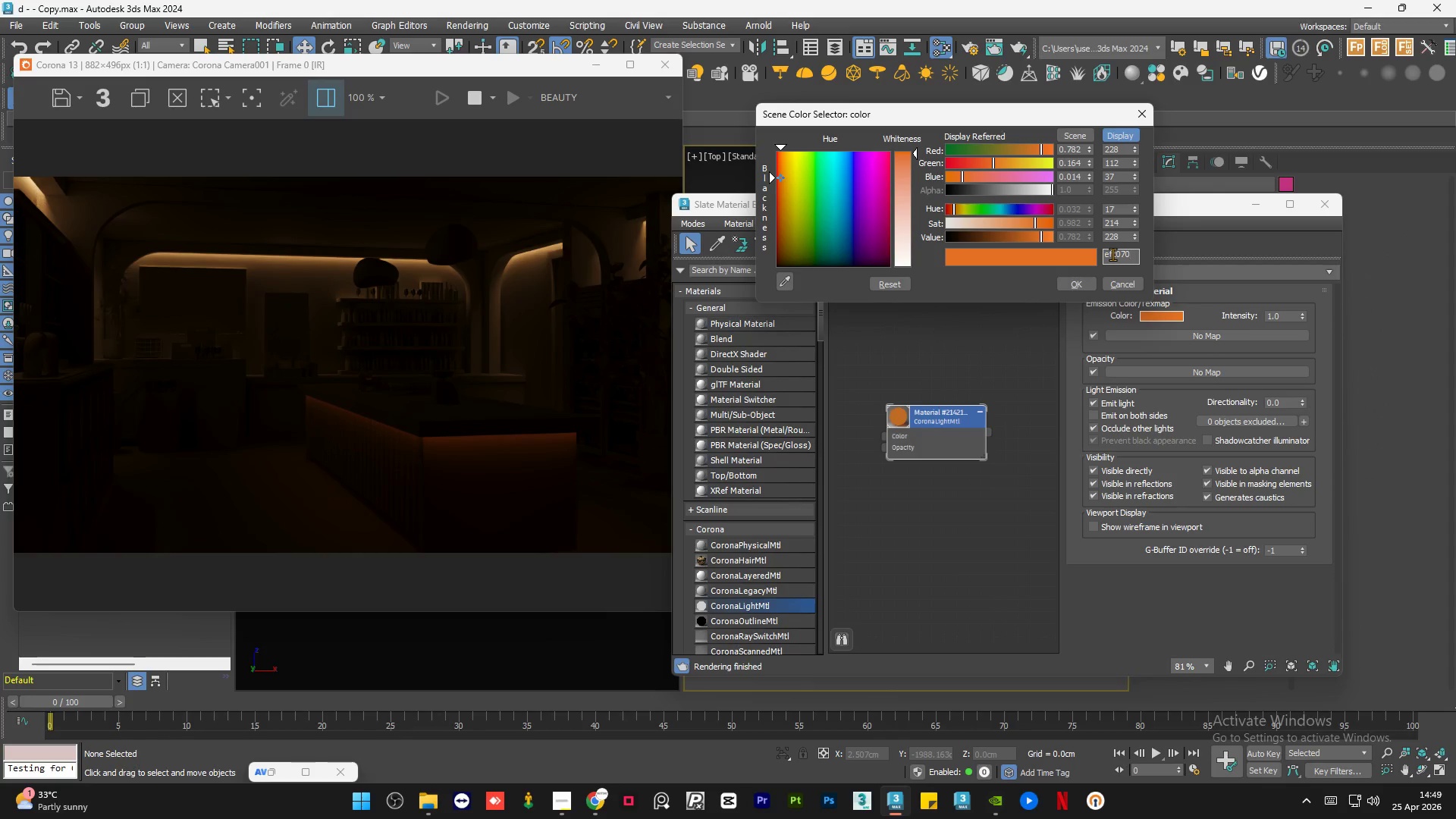 
key(Enter)
 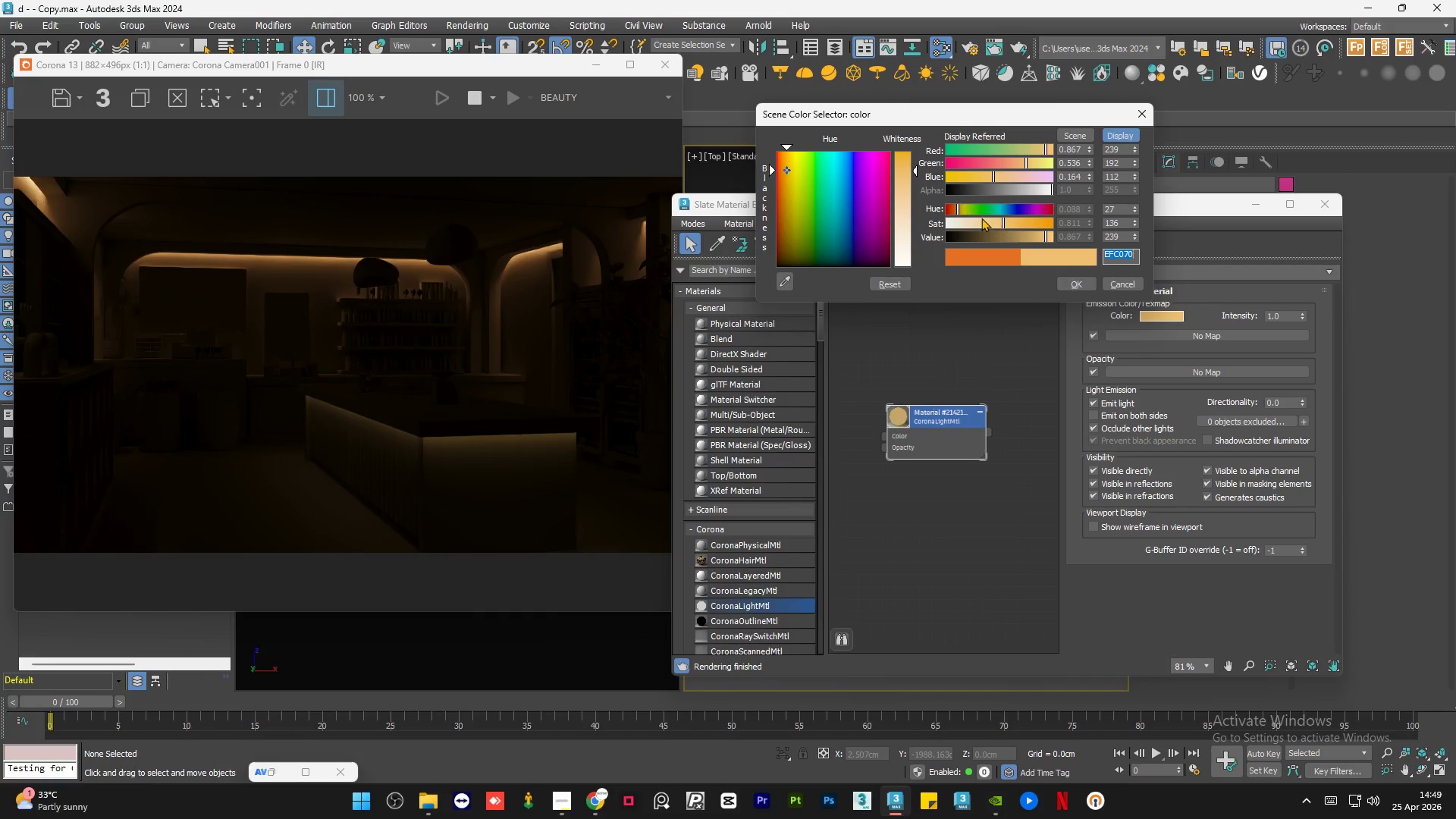 
left_click([956, 211])
 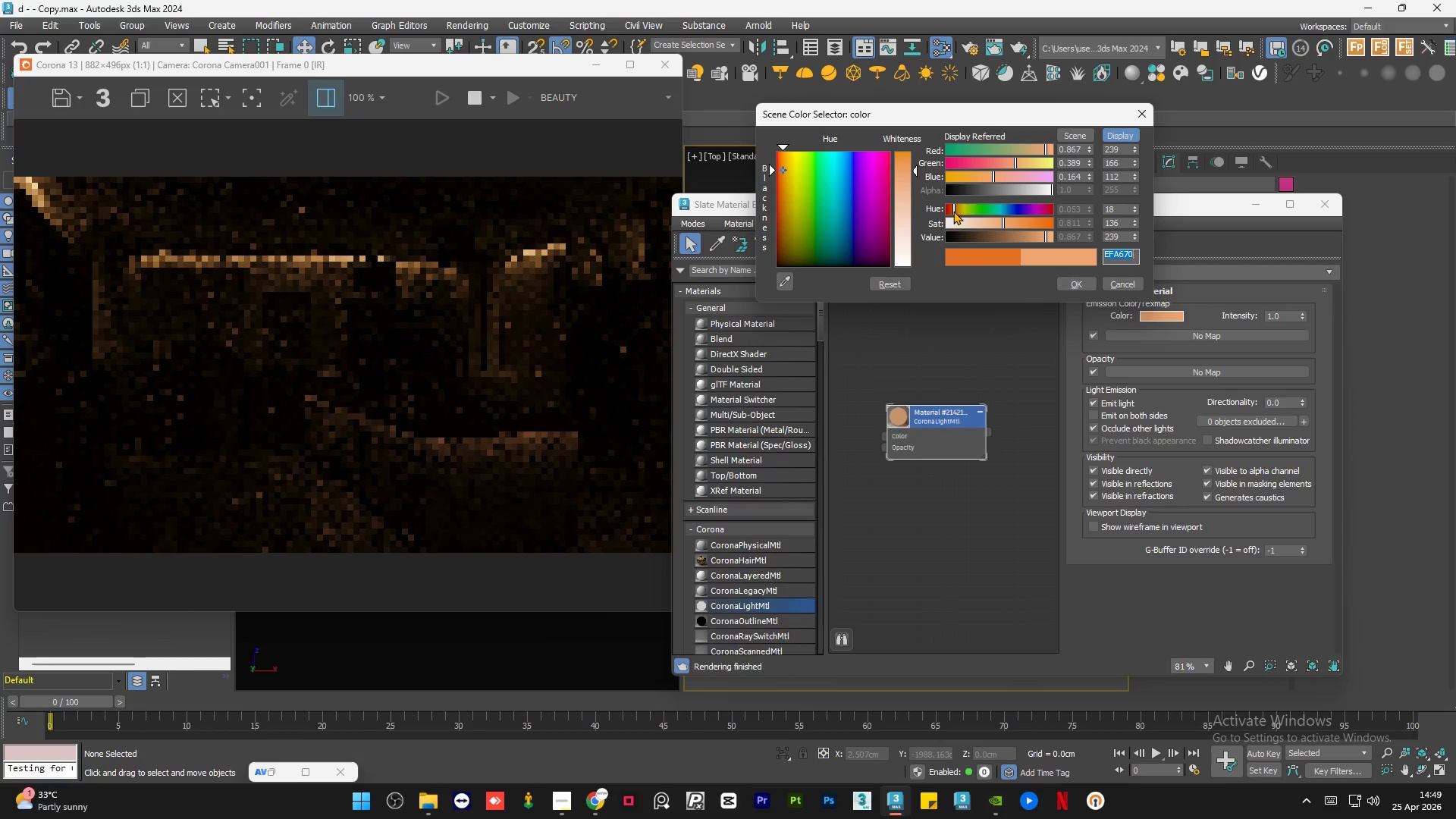 
wait(14.97)
 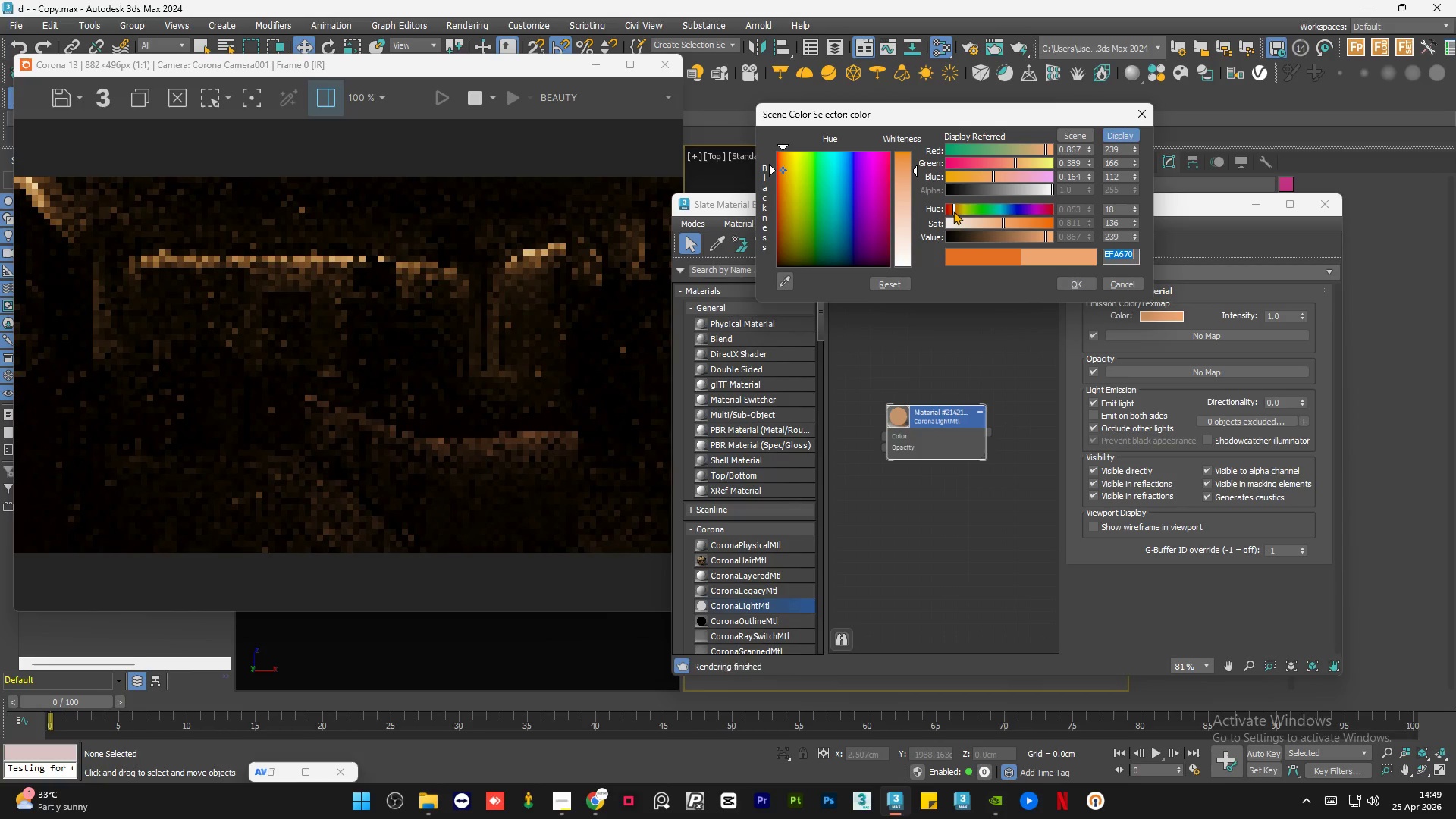 
double_click([1115, 212])
 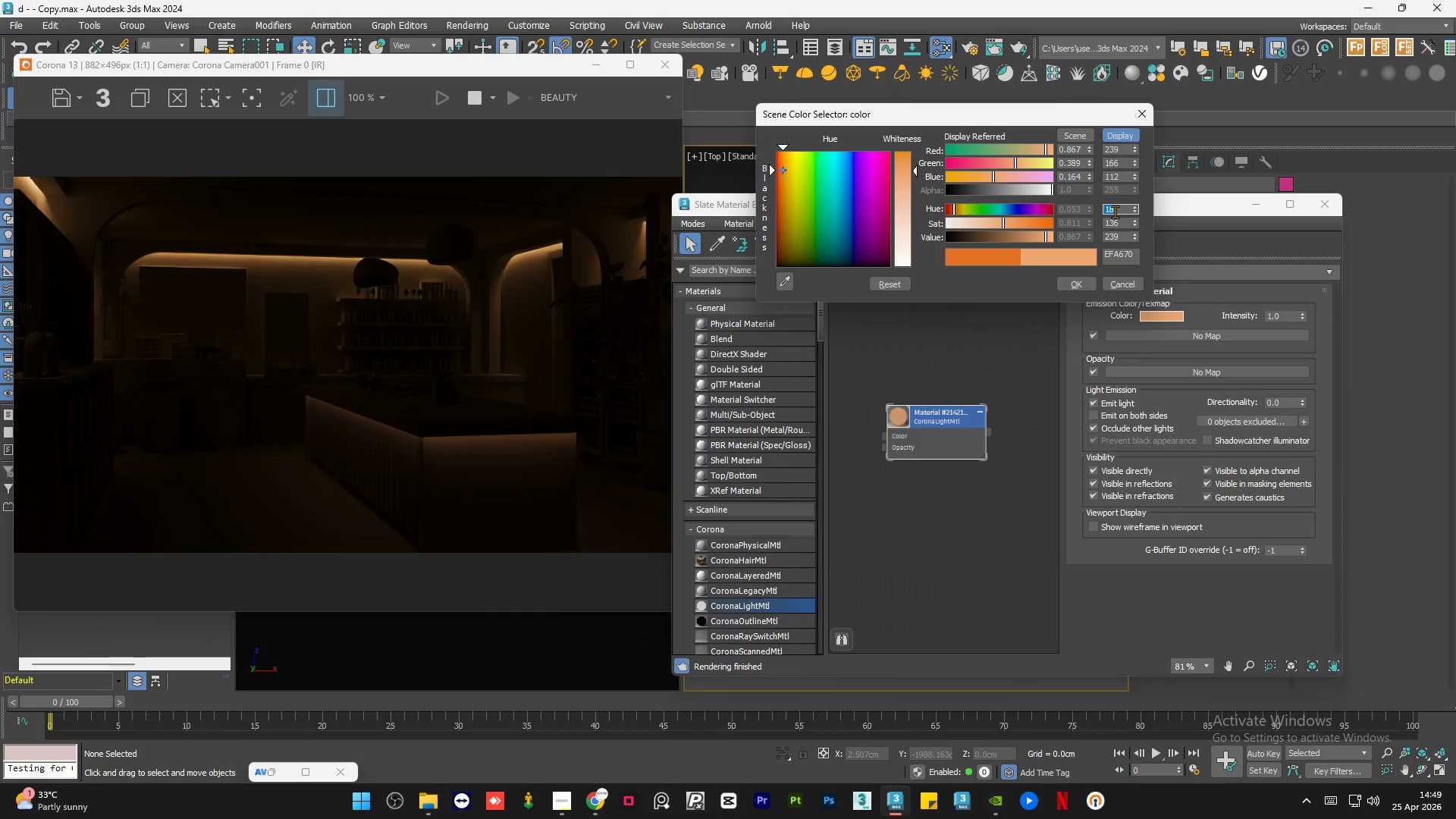 
key(Numpad2)
 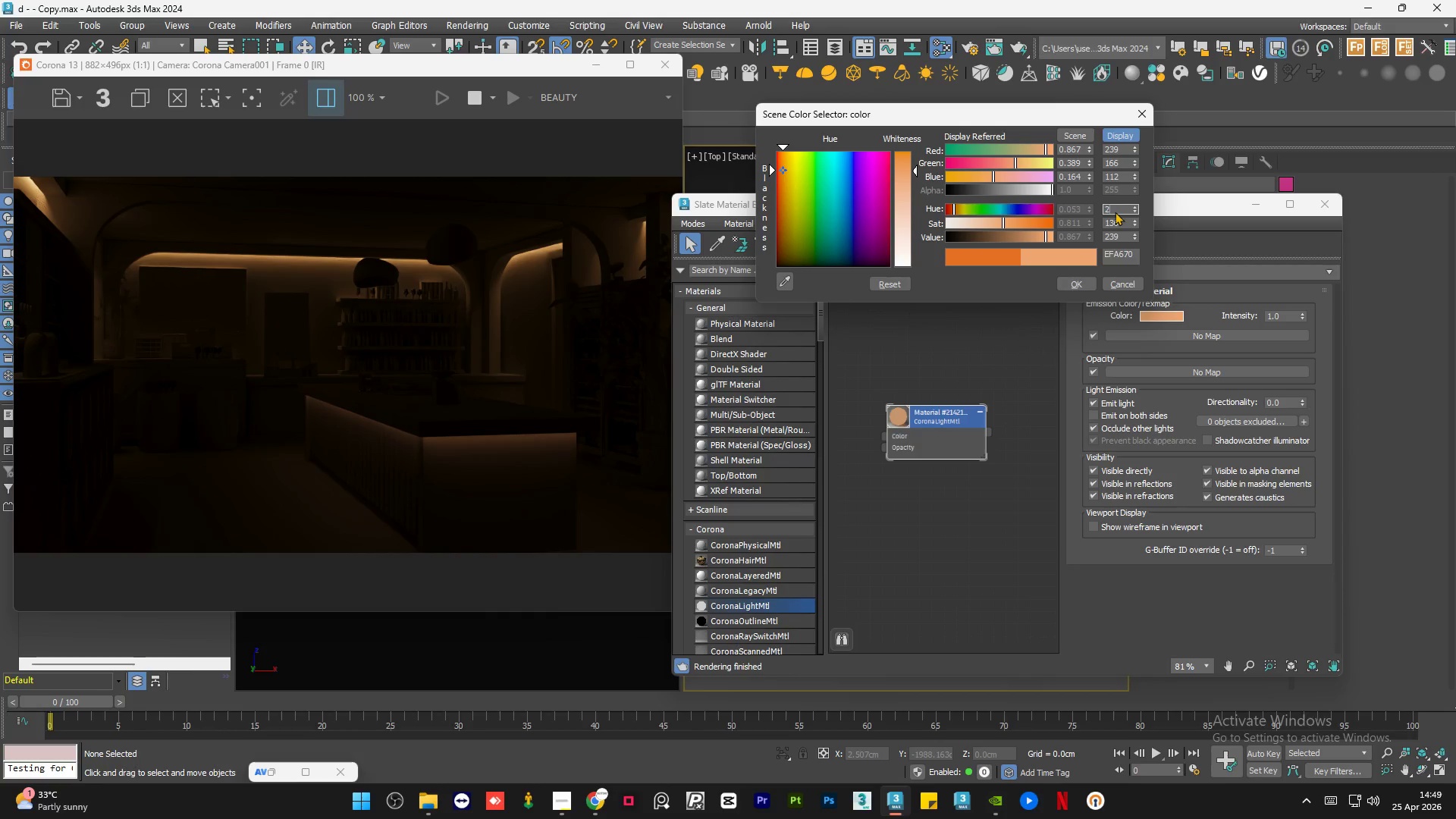 
key(Numpad0)
 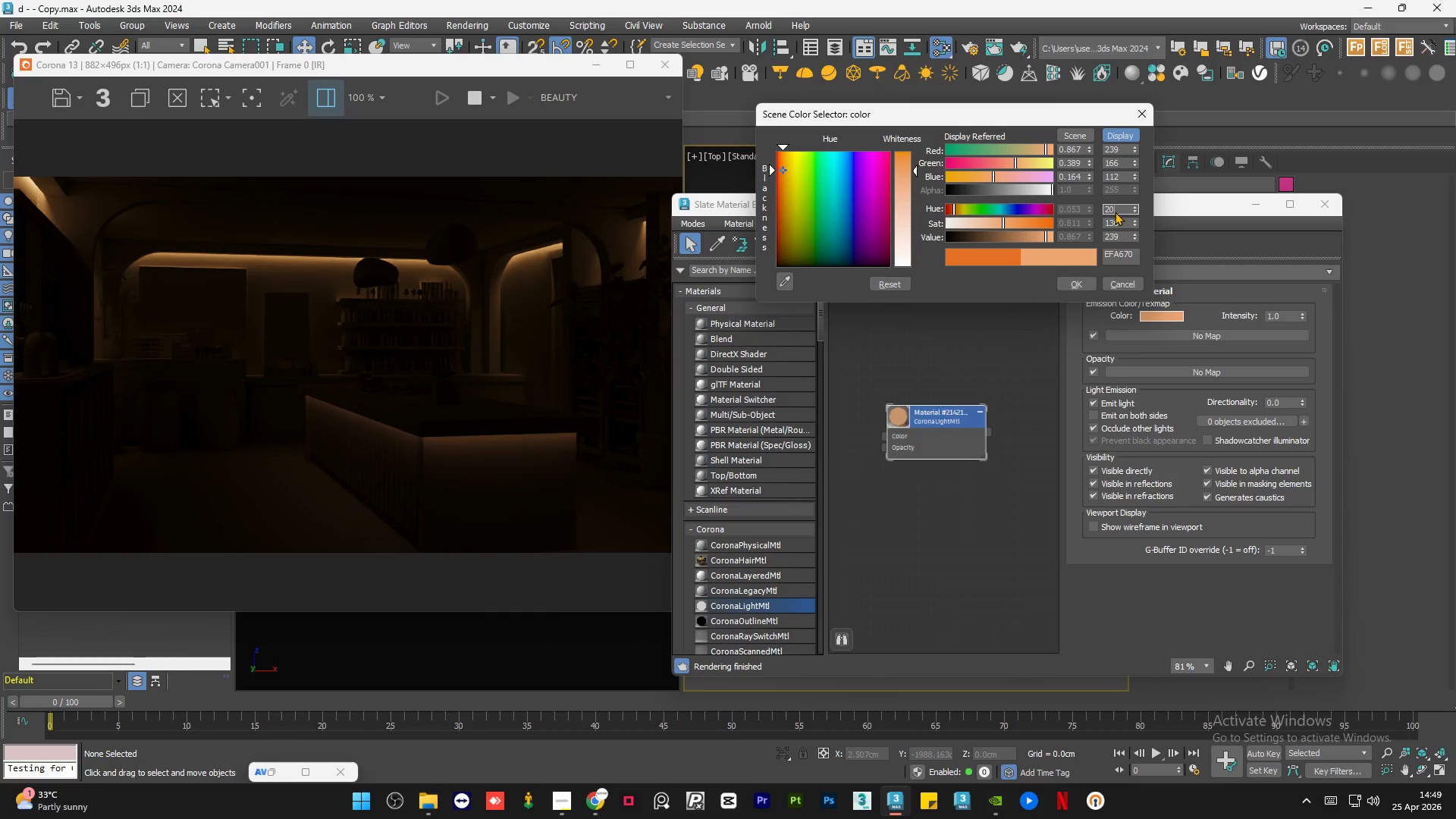 
key(NumpadEnter)
 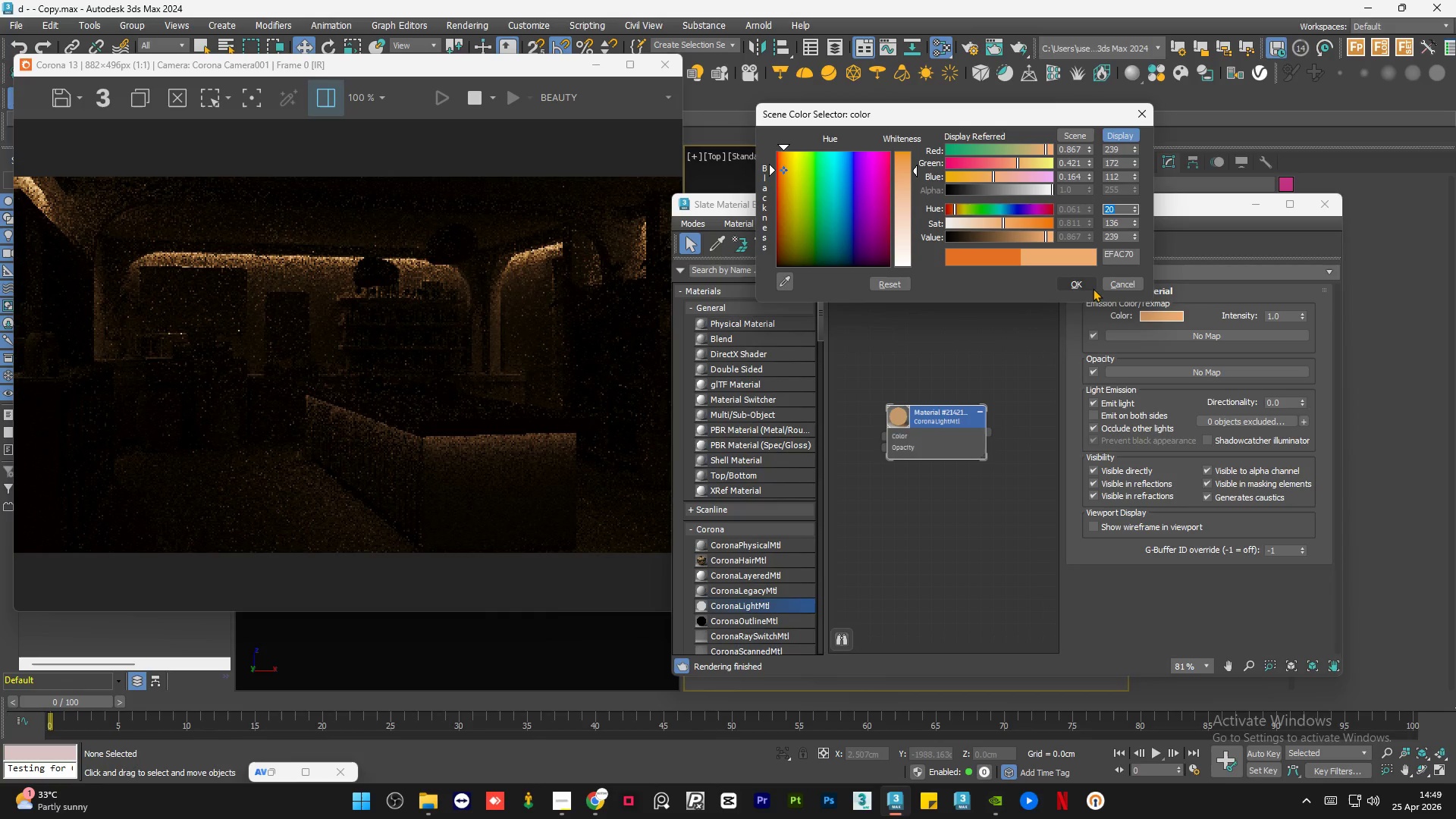 
double_click([984, 334])
 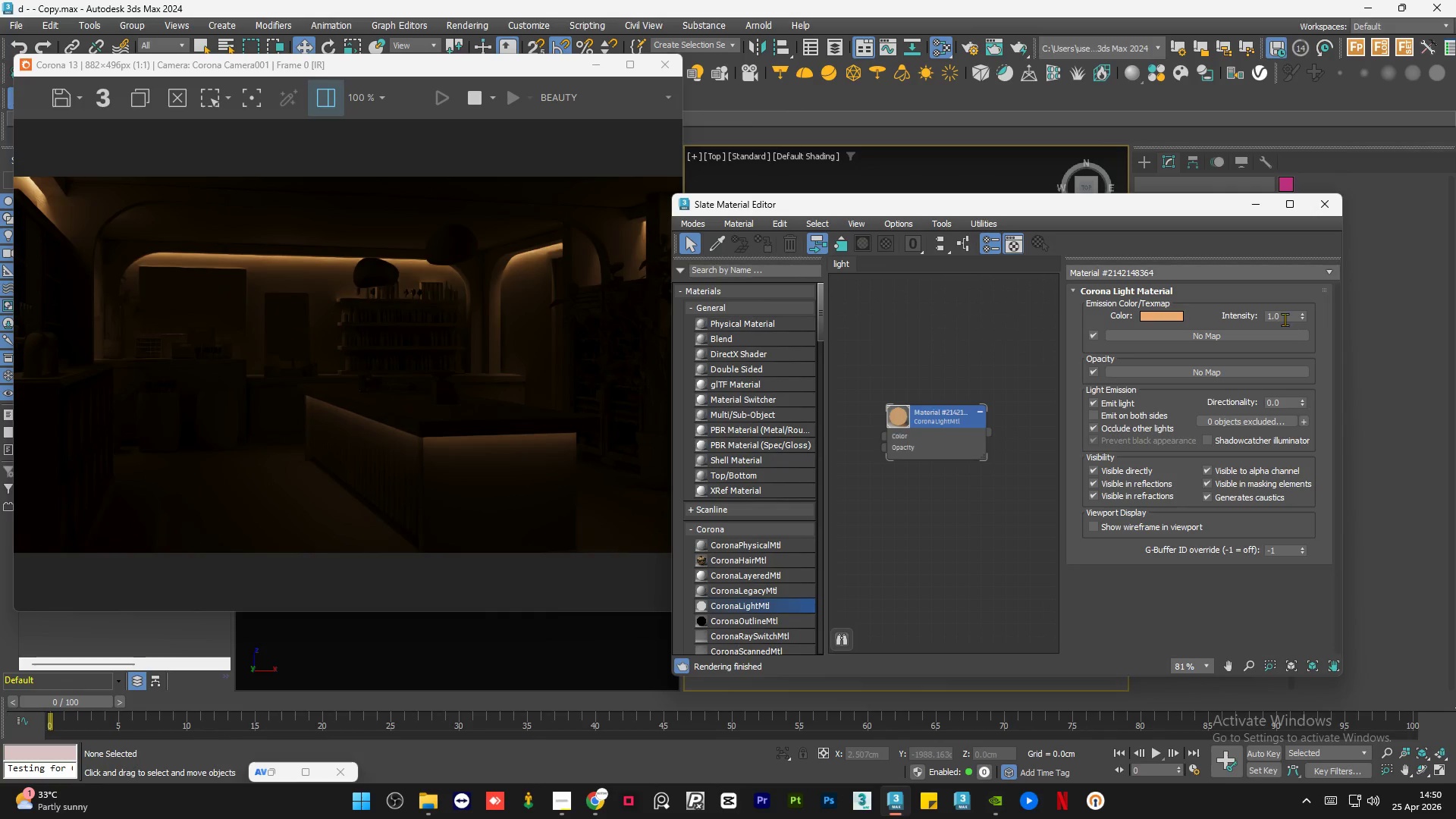 
double_click([1285, 317])
 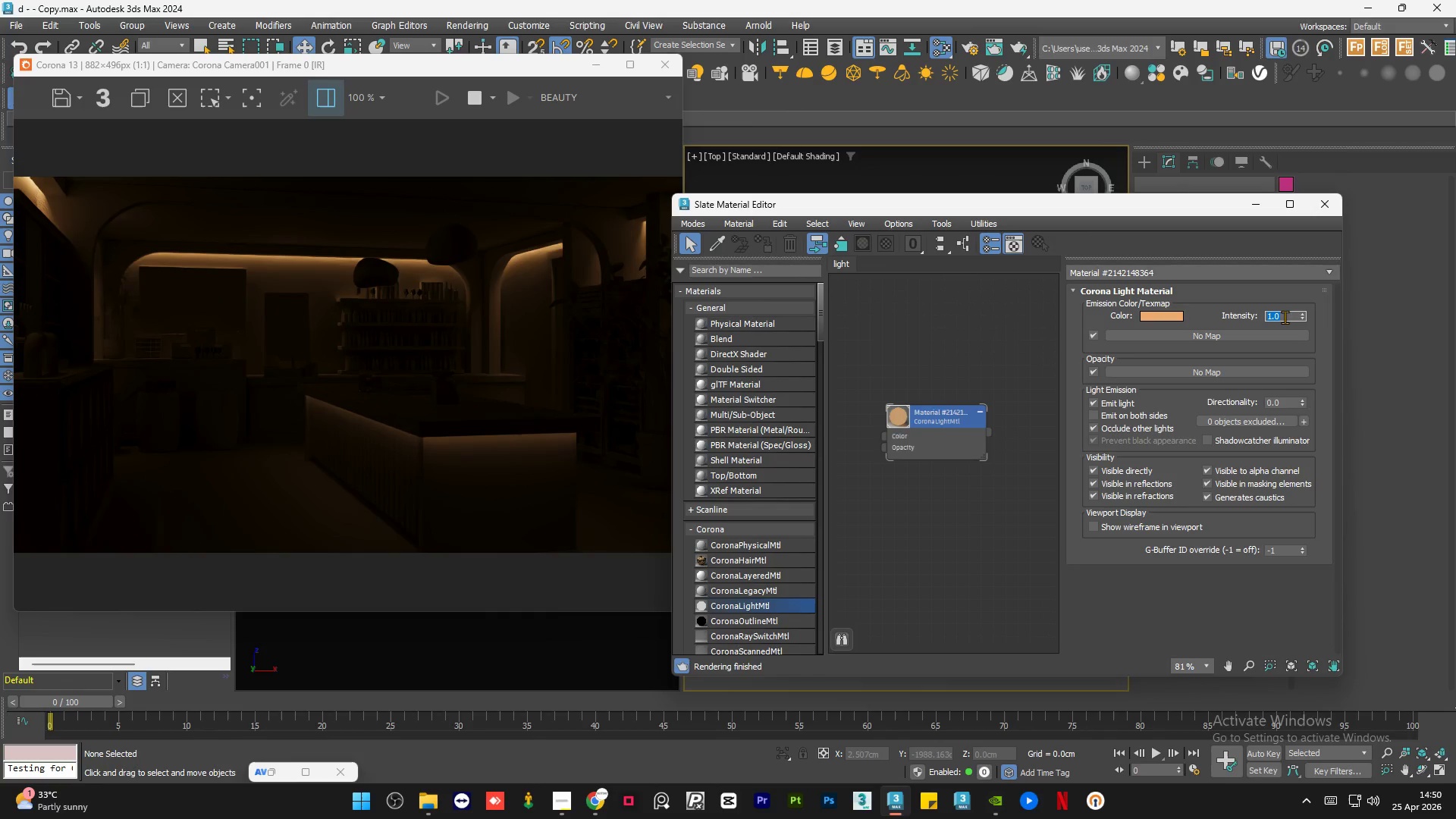 
key(Numpad3)
 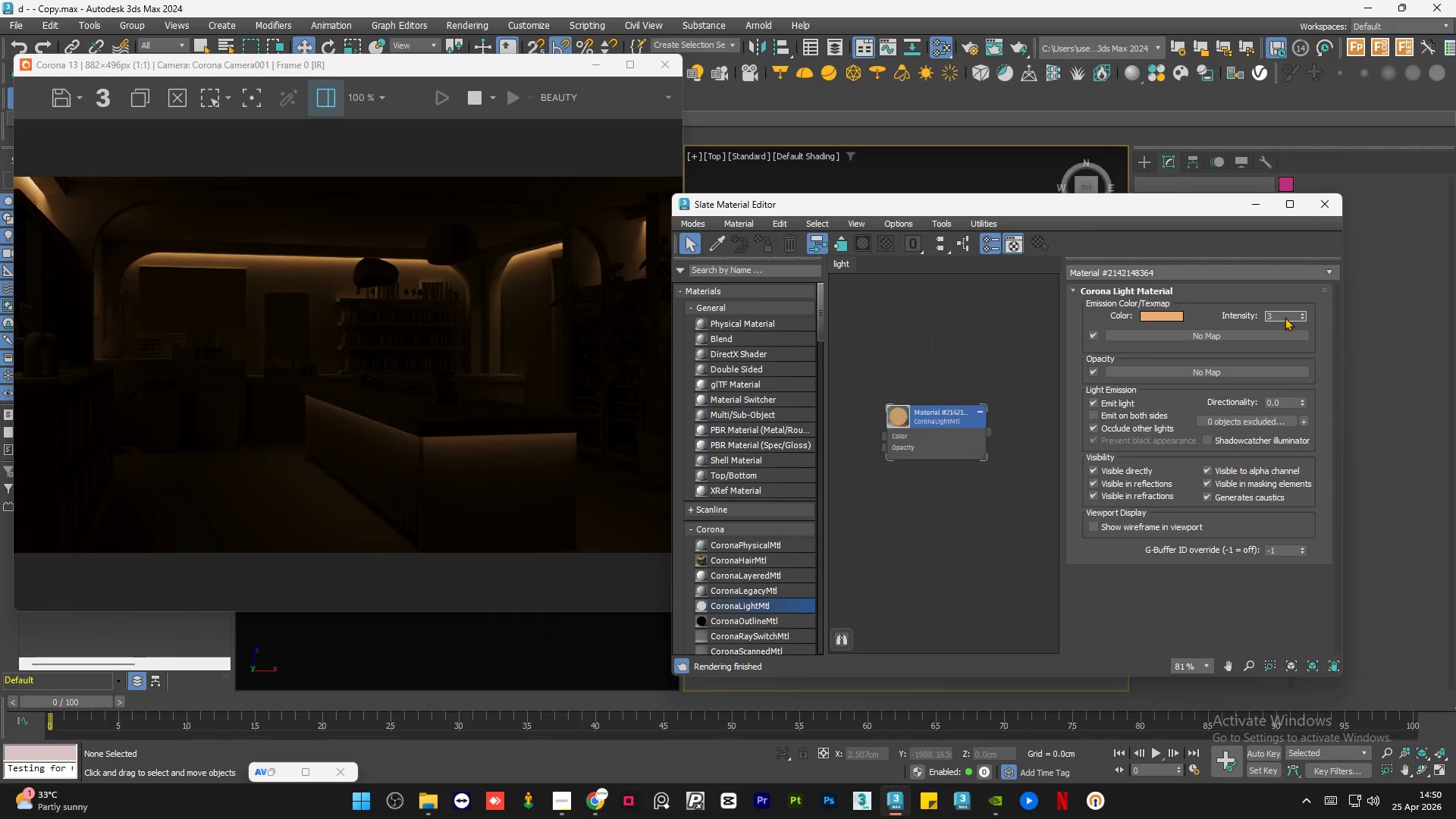 
key(NumpadEnter)
 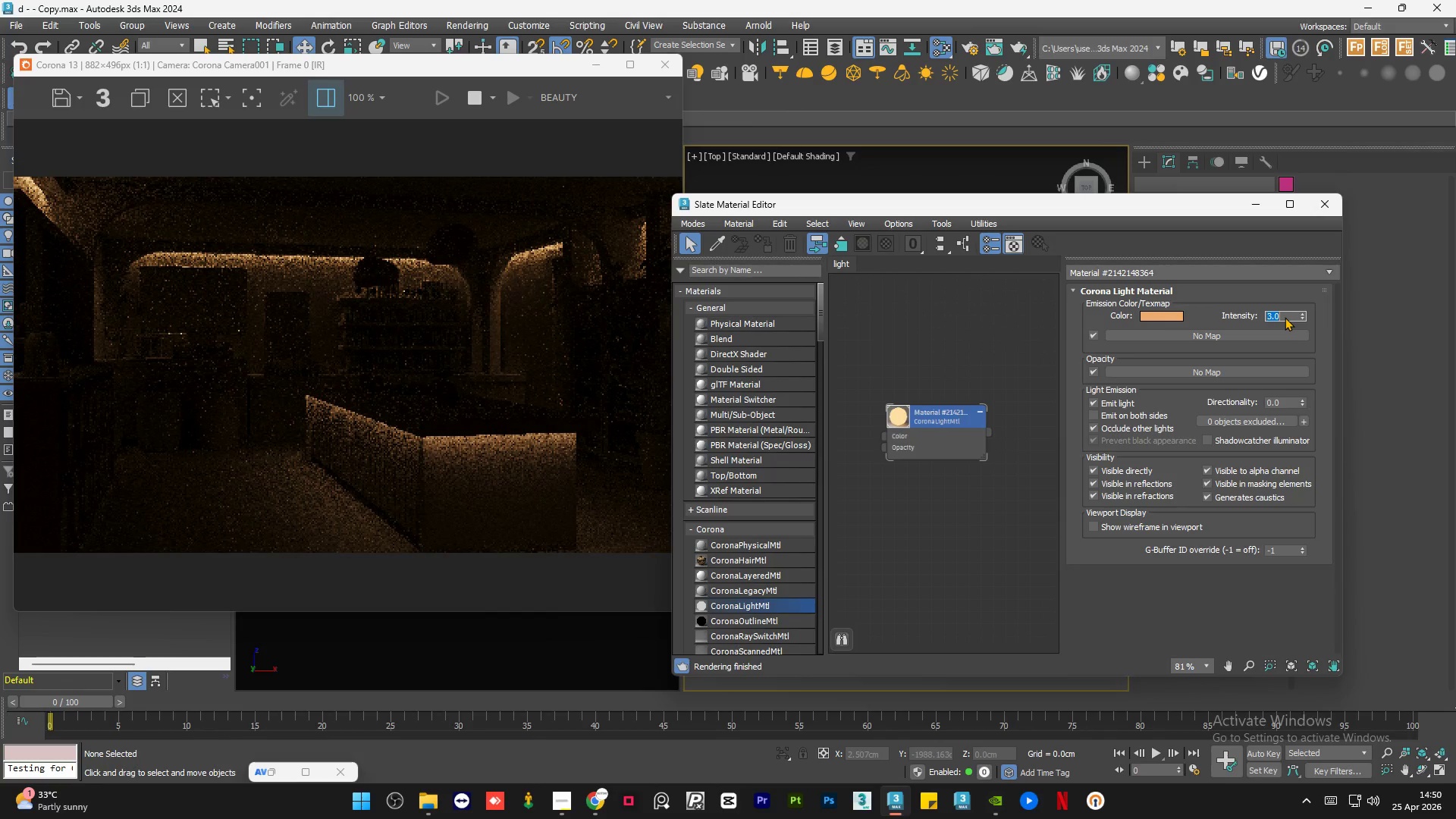 
key(Numpad2)
 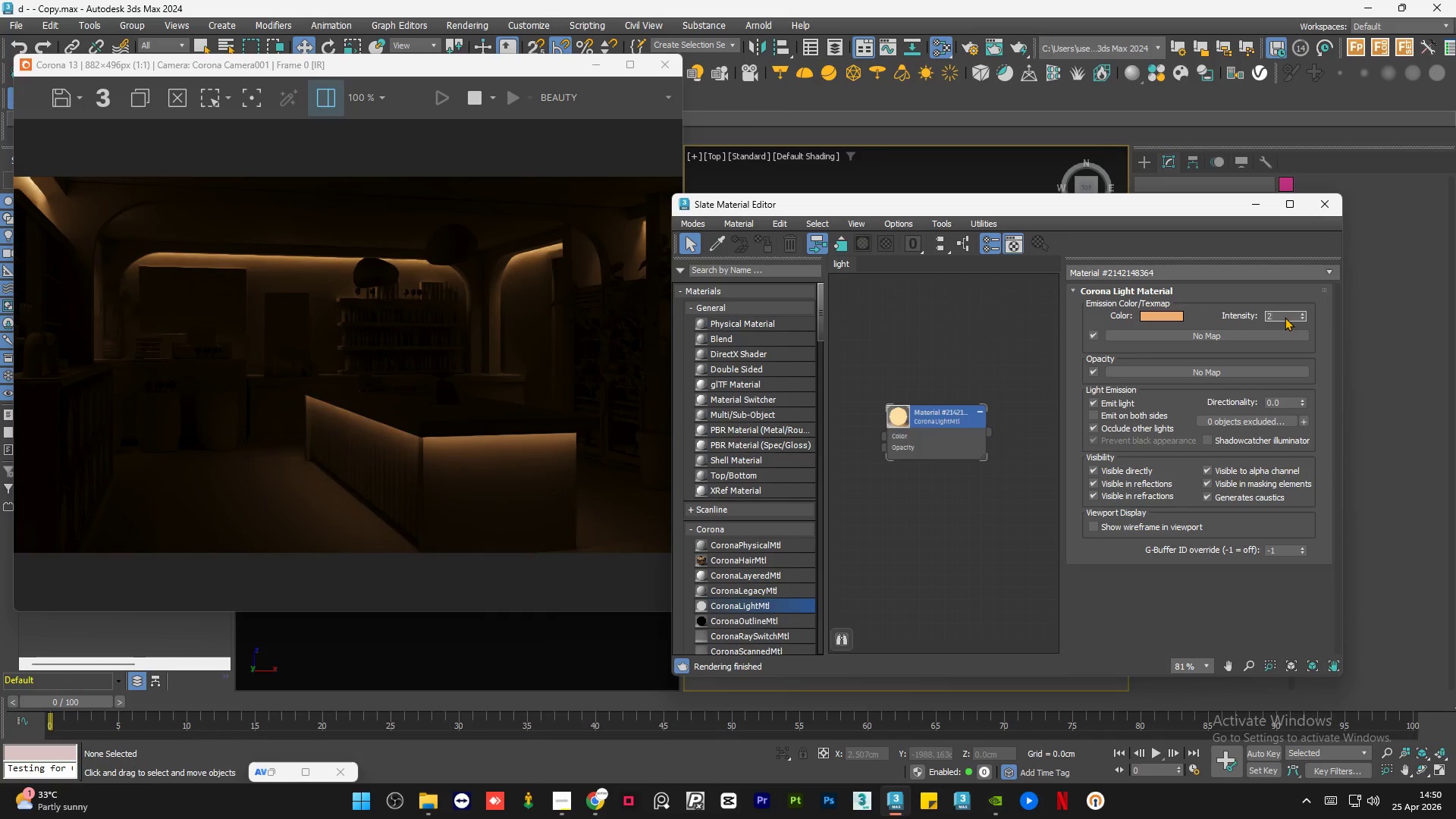 
key(NumpadEnter)
 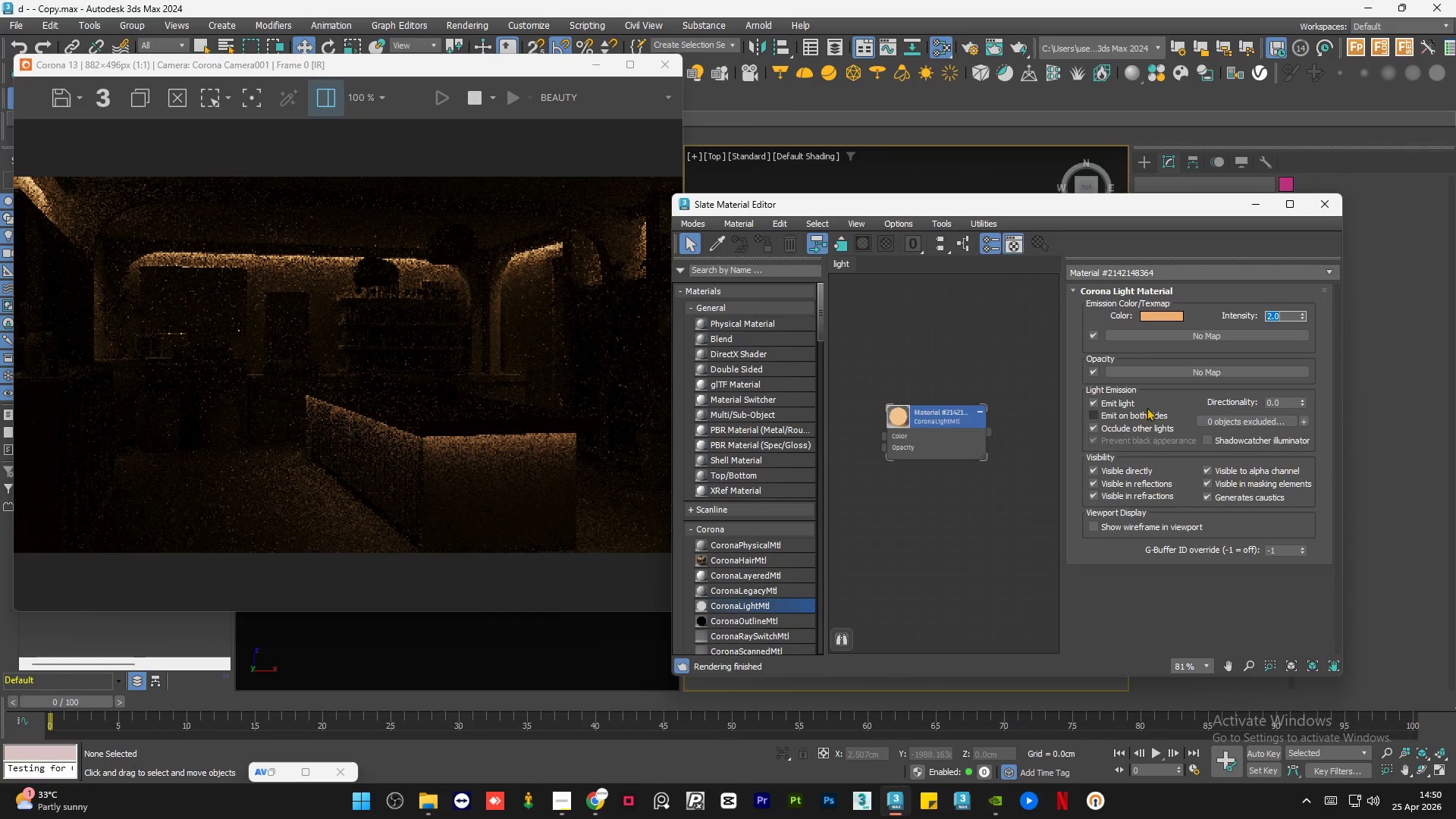 
double_click([1003, 381])
 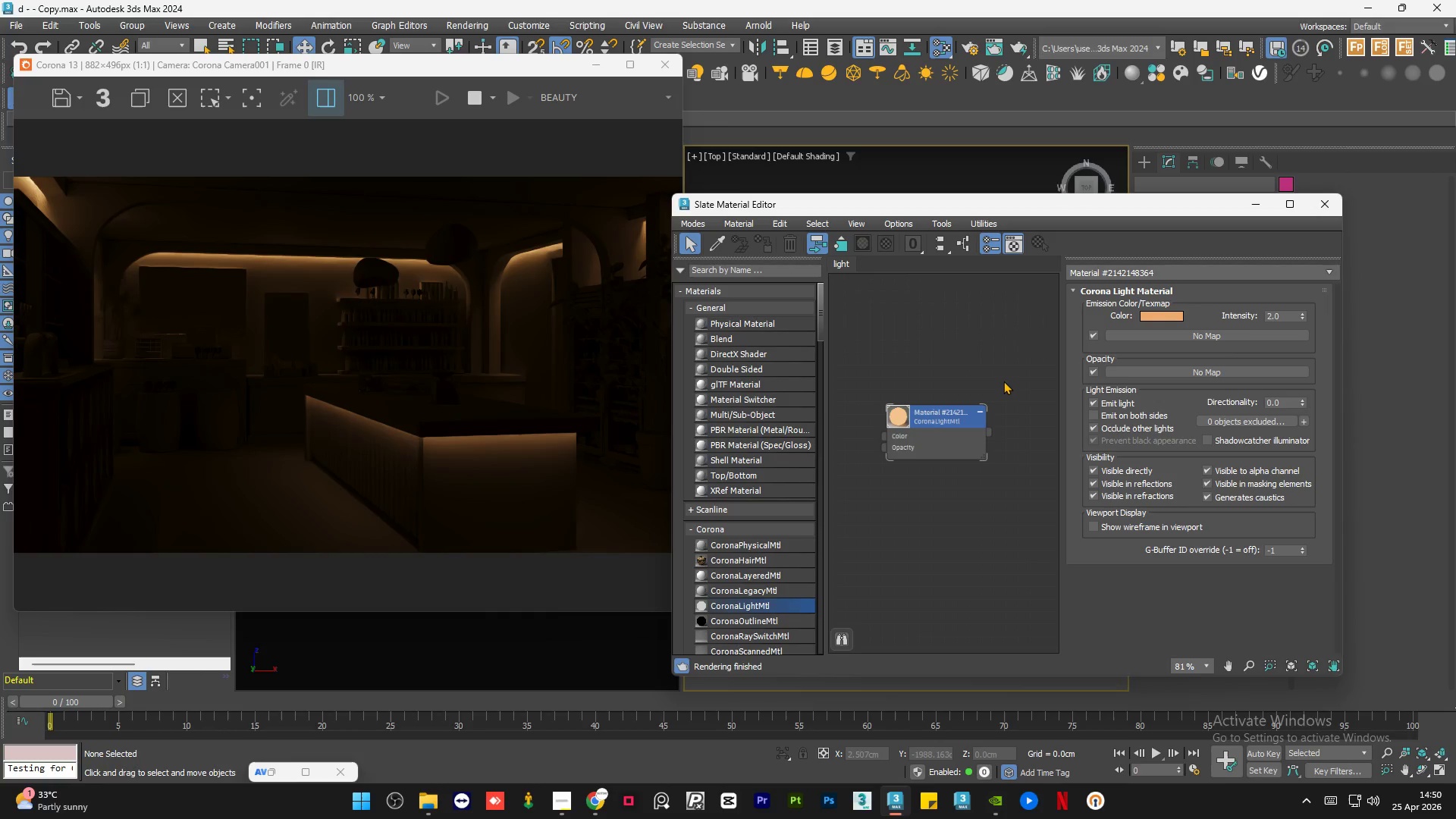 
double_click([1003, 381])
 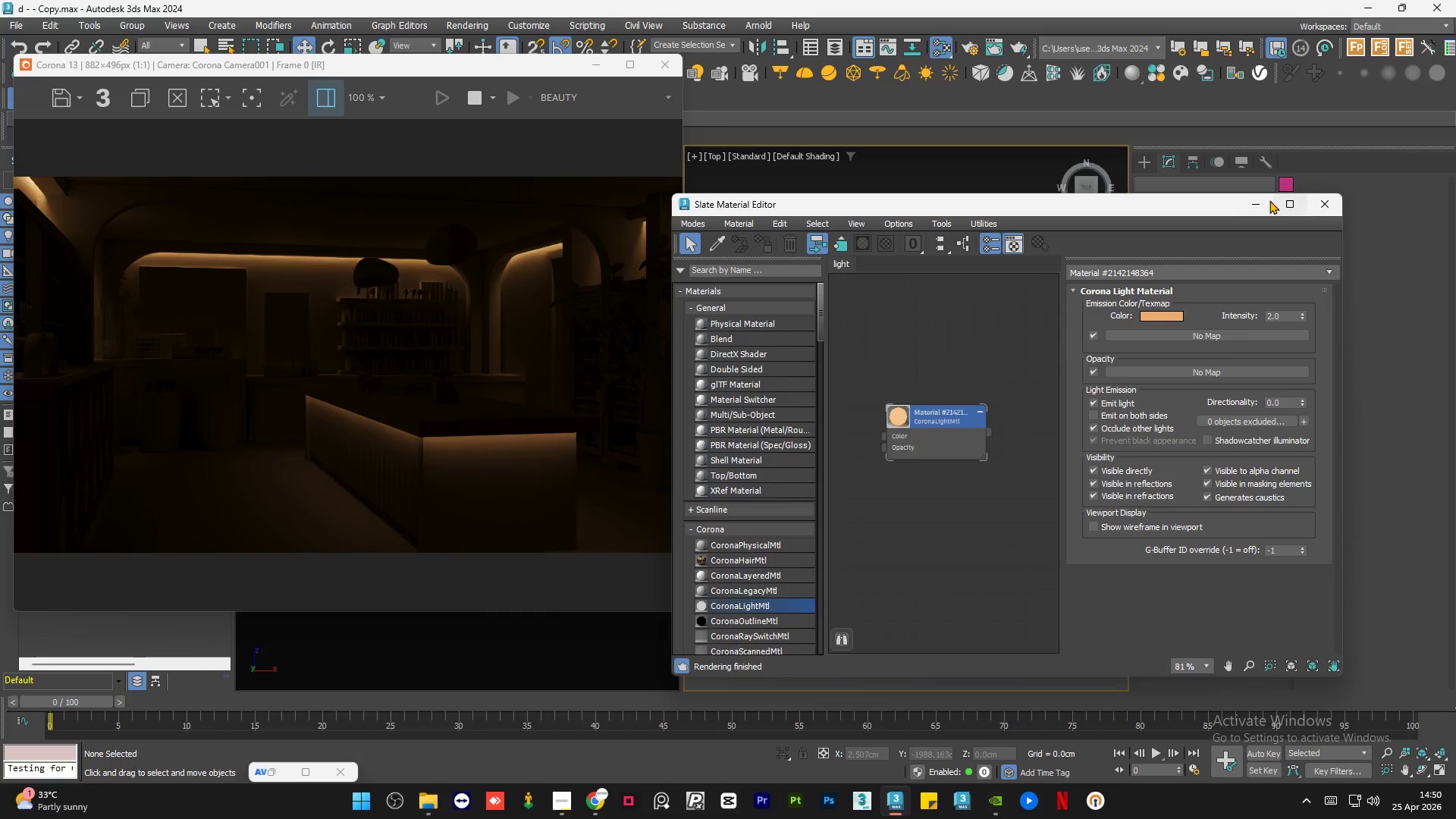 
left_click([1257, 204])
 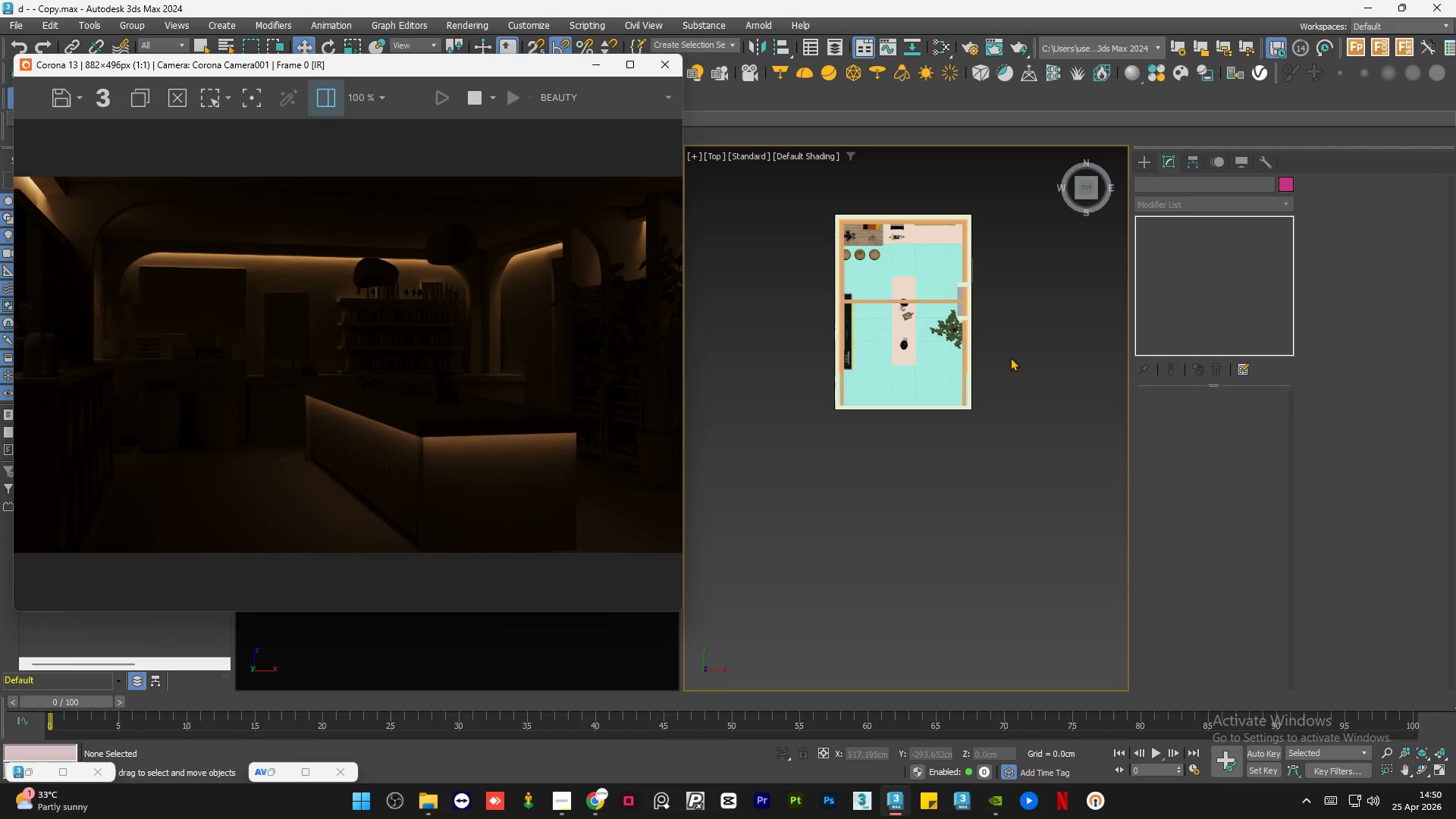 
double_click([1010, 357])
 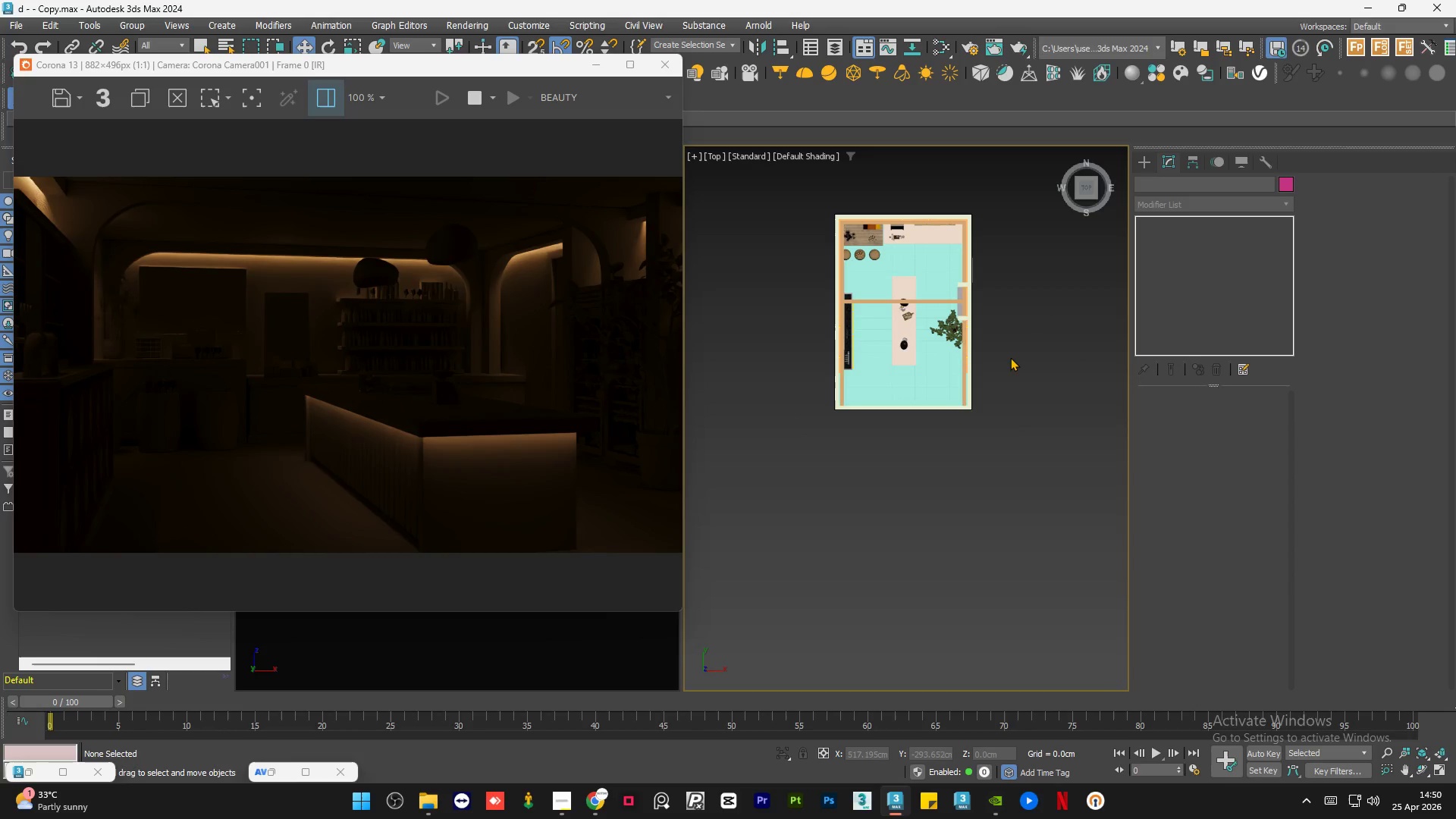 
triple_click([1010, 357])
 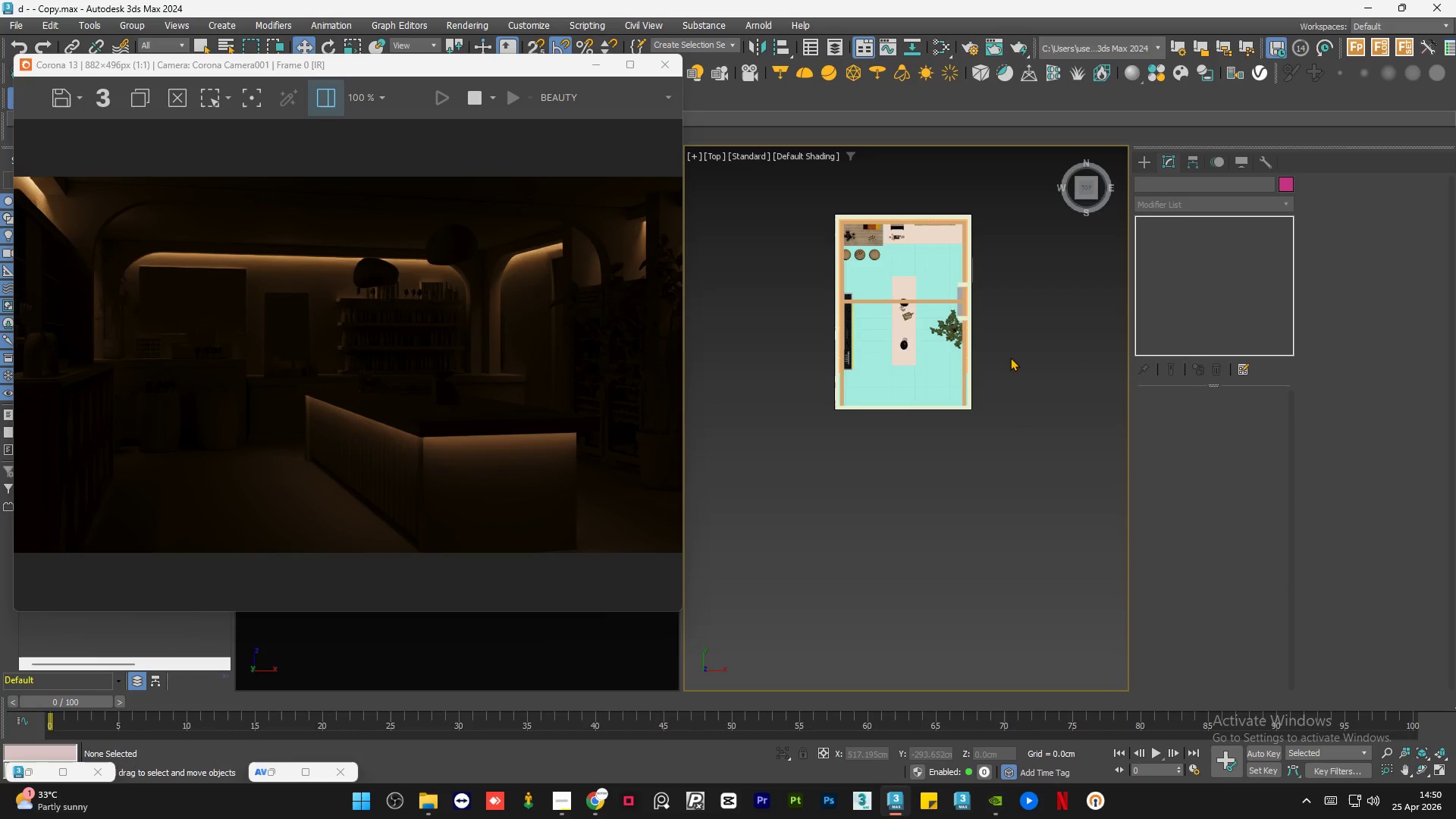 
key(Control+S)
 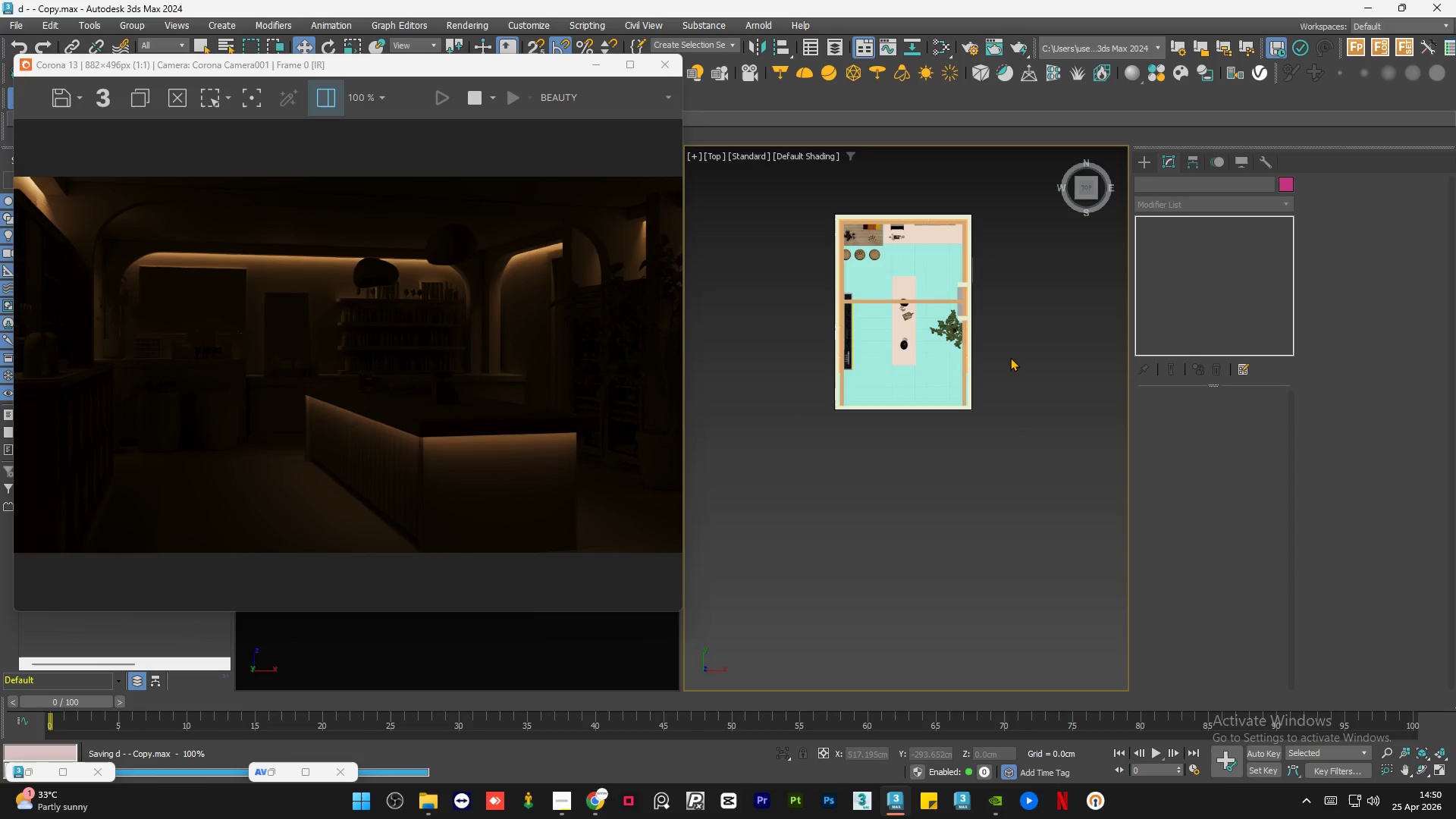 
double_click([1010, 357])
 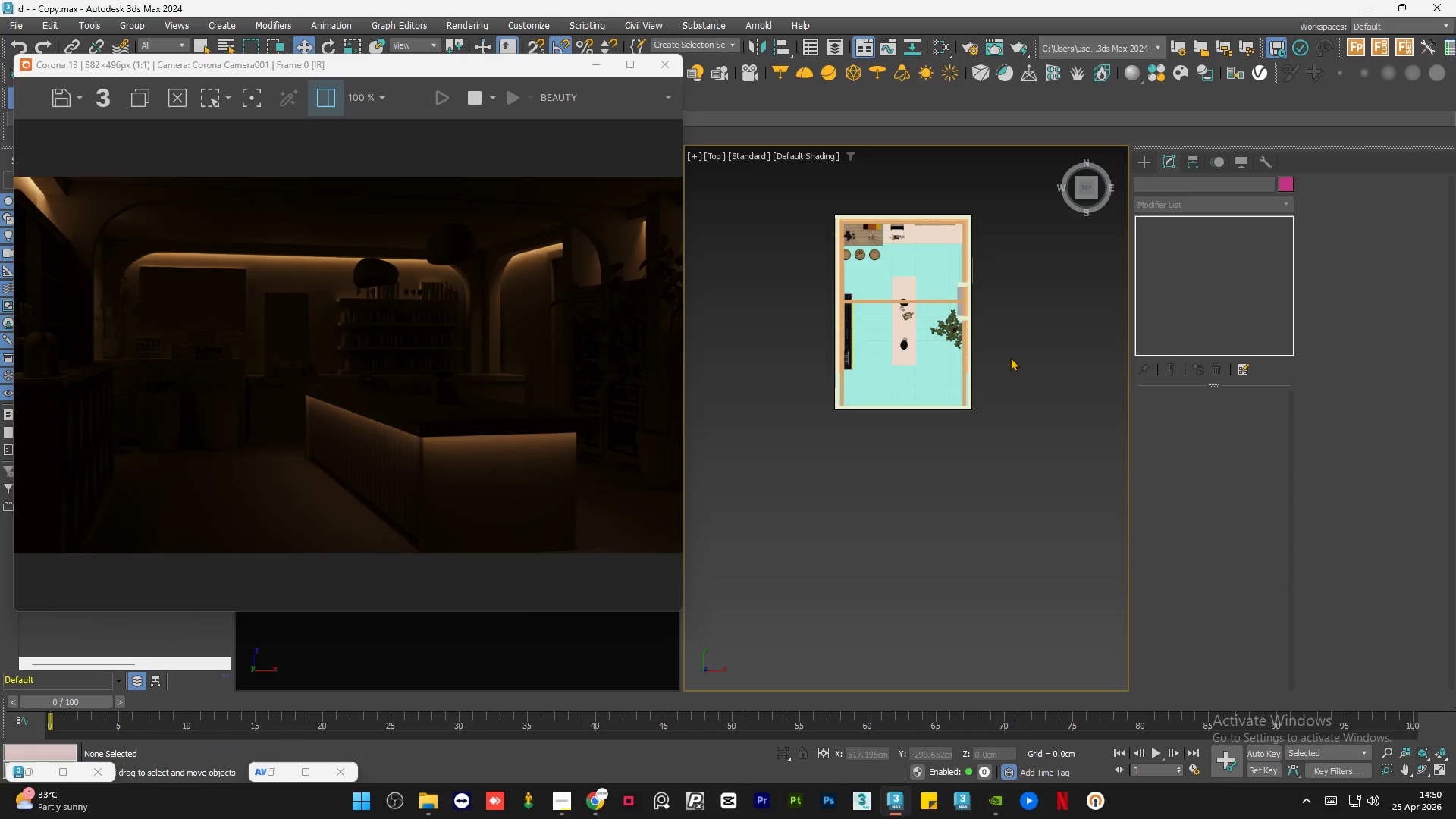 
left_click([1010, 357])
 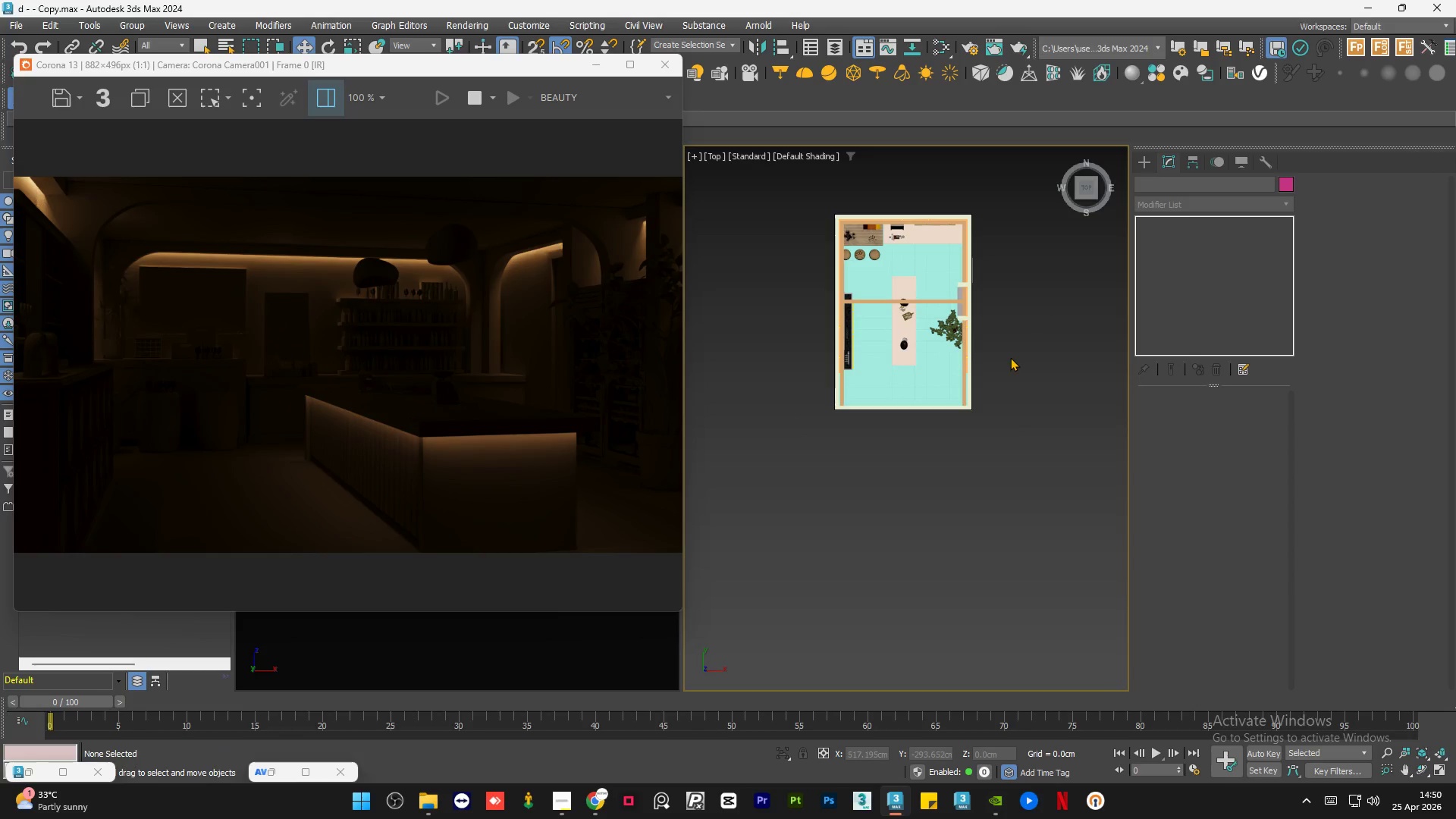 
left_click([1010, 357])
 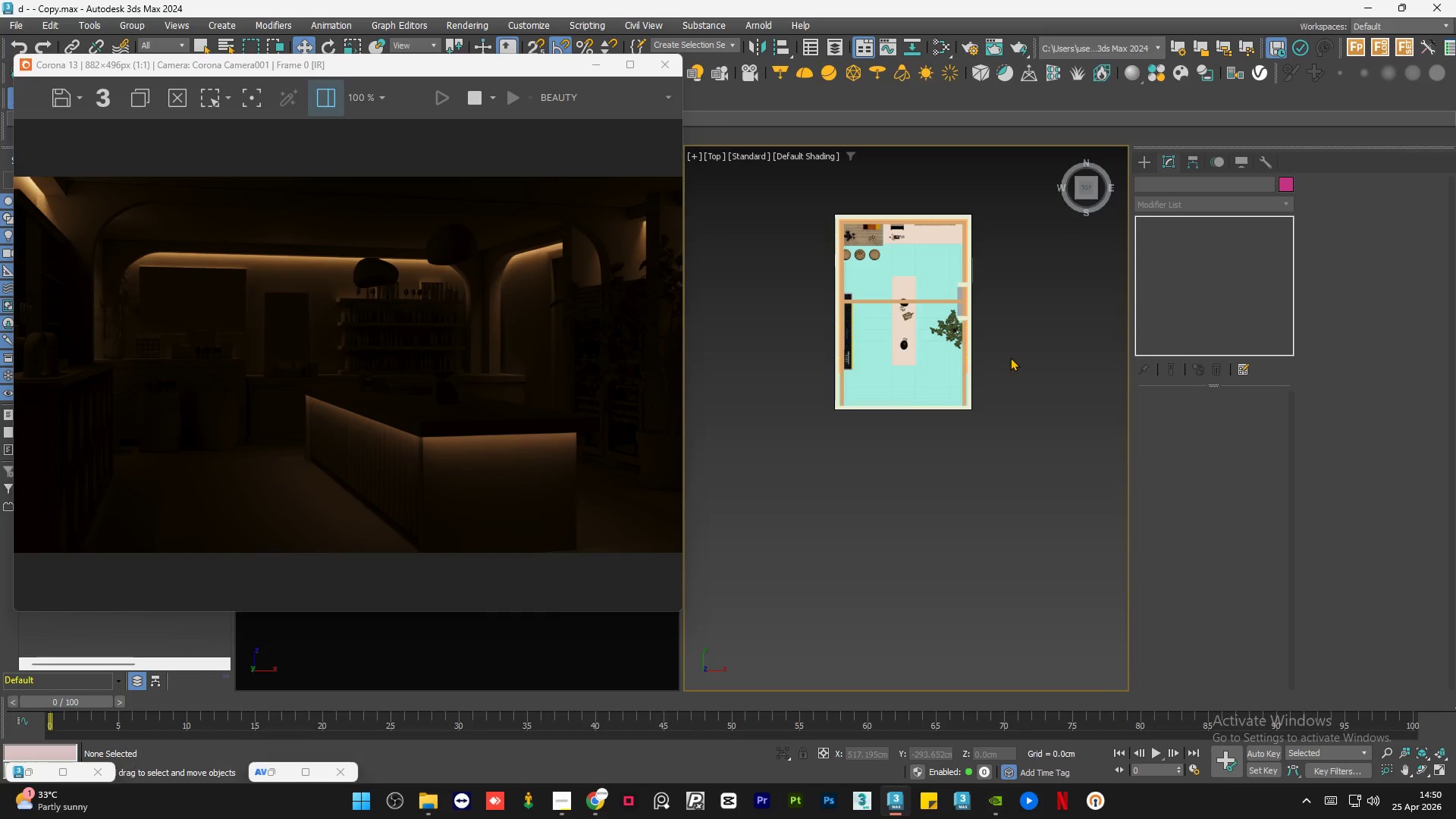 
double_click([1010, 357])
 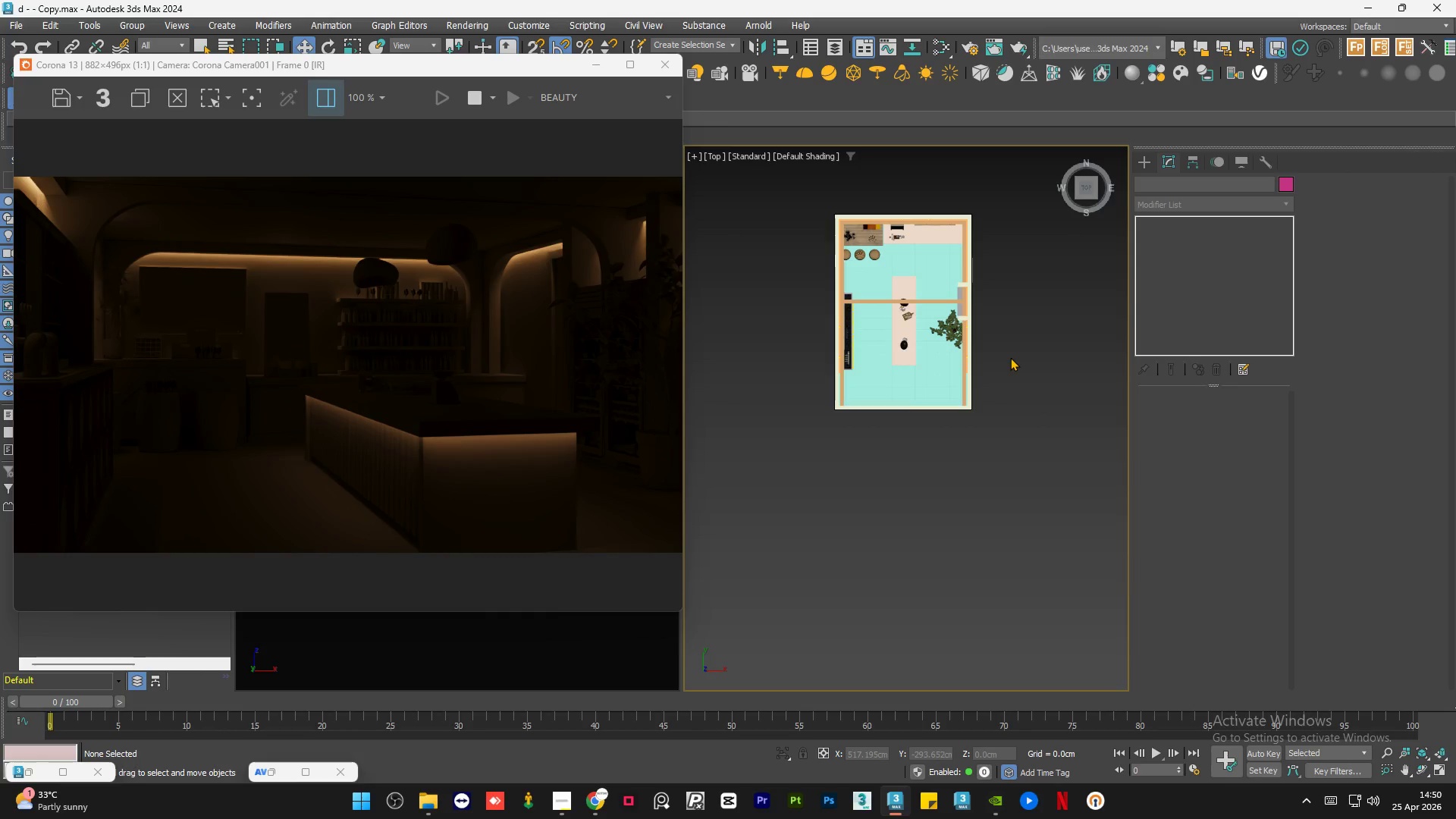 
triple_click([1010, 357])
 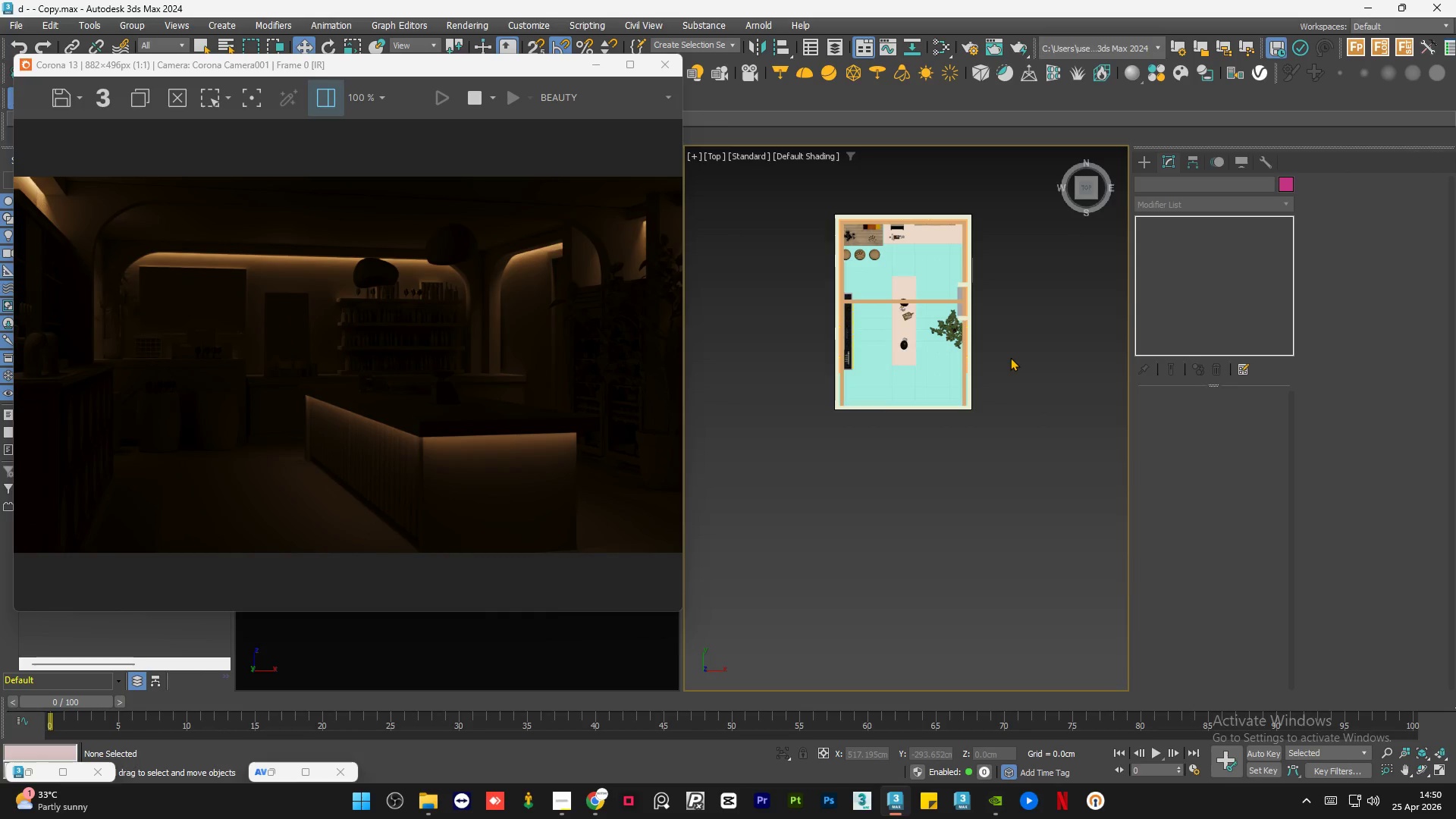 
triple_click([1010, 357])
 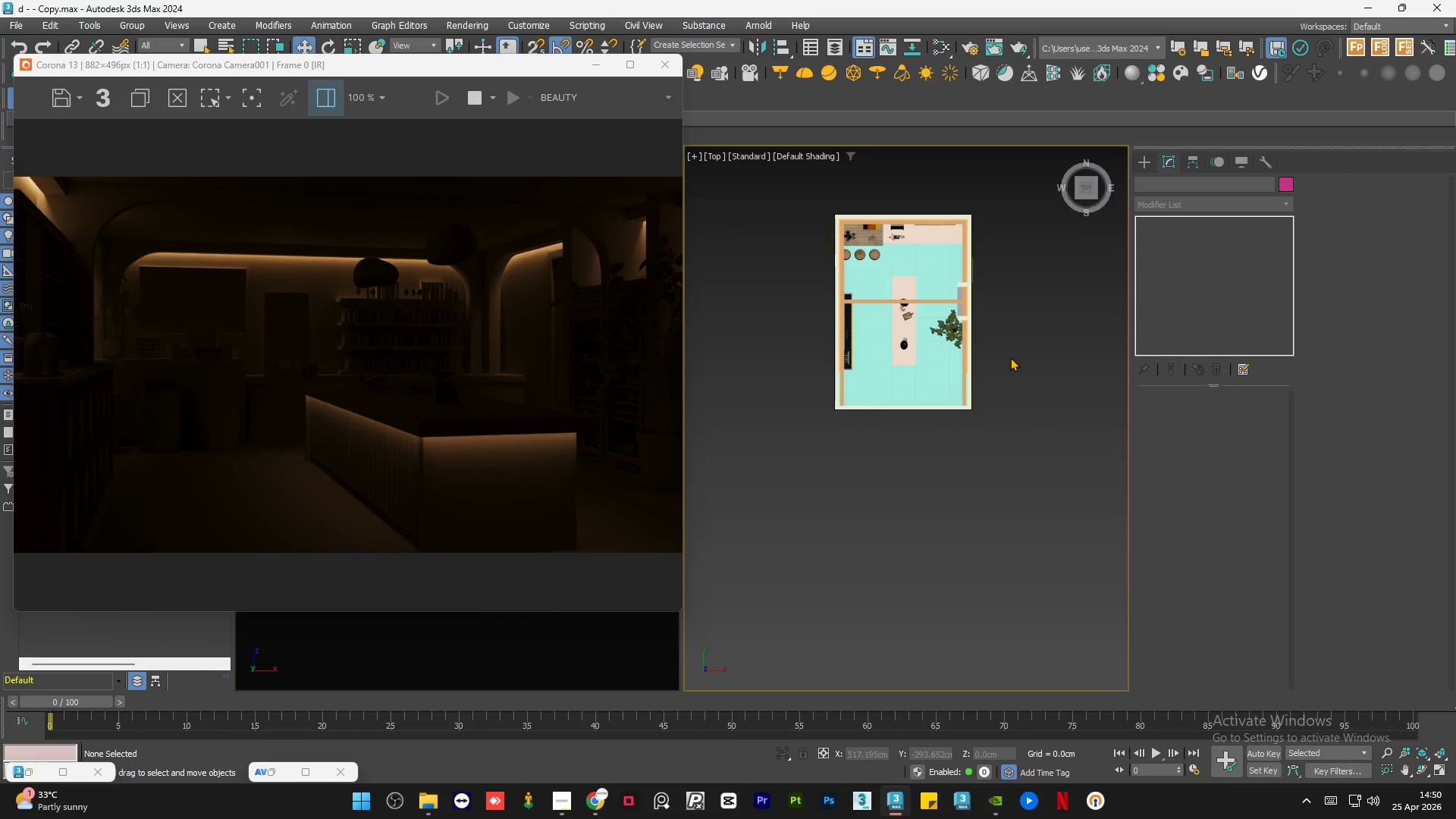 
triple_click([1010, 357])
 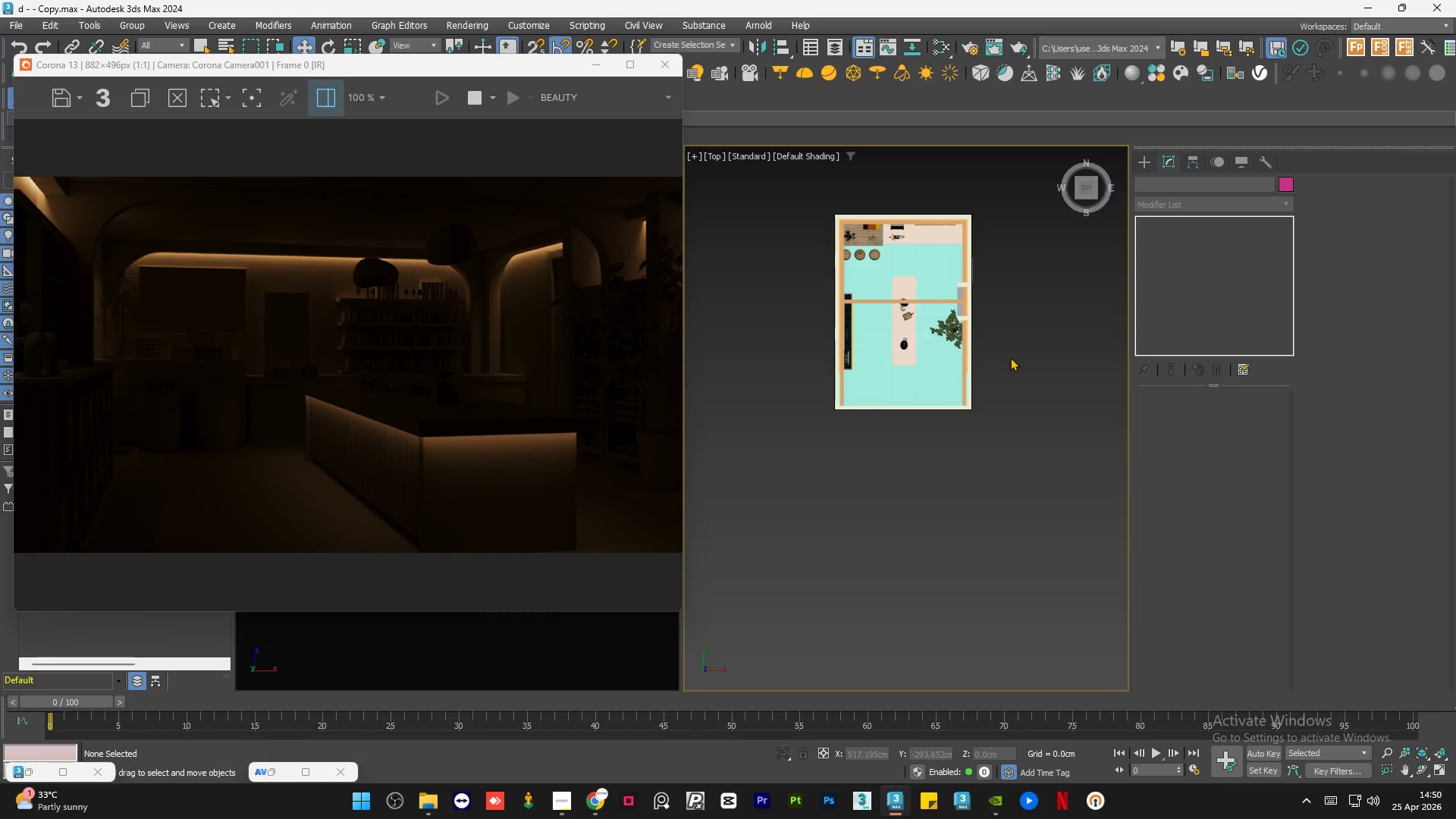 
triple_click([1010, 357])
 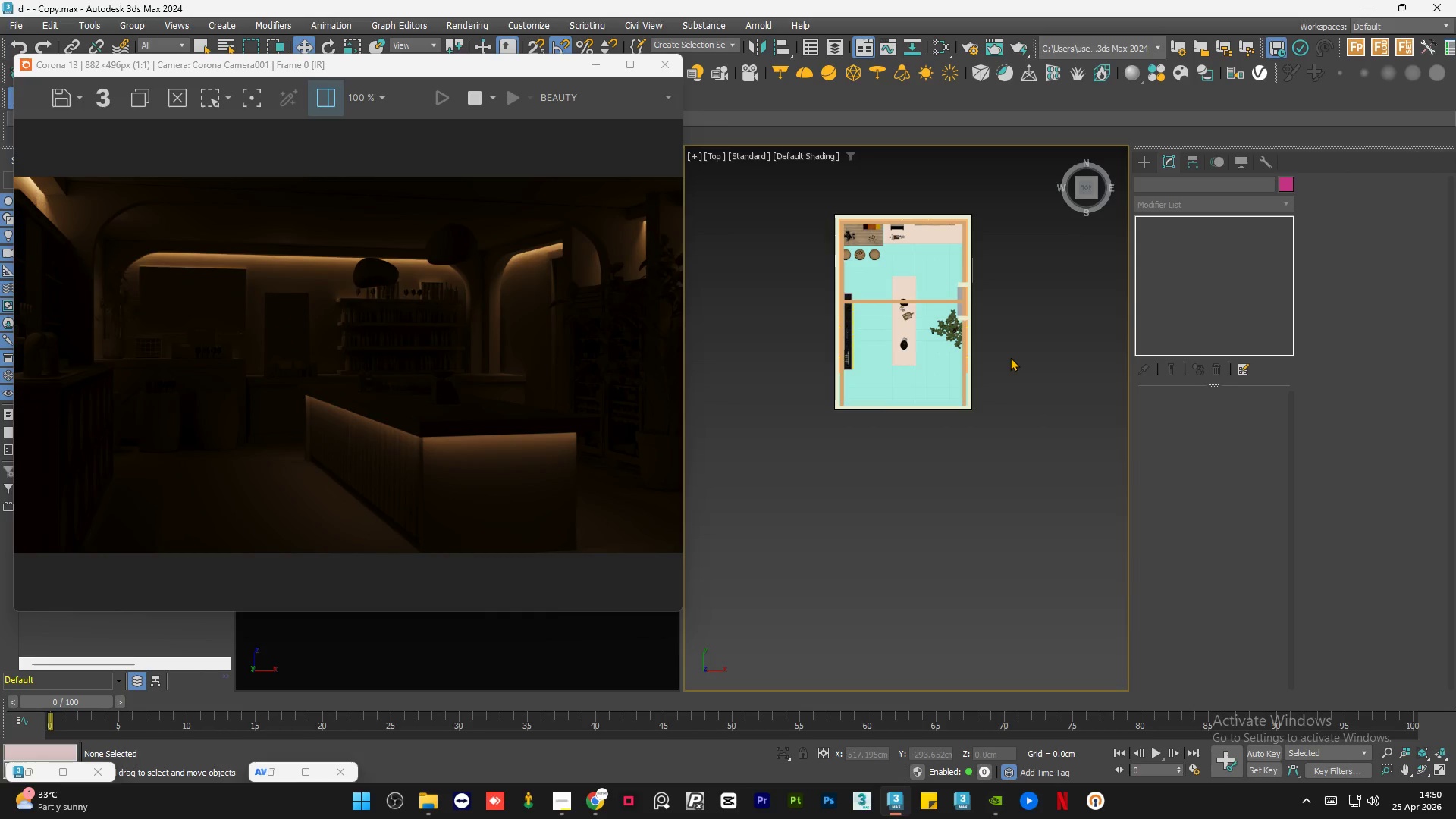 
triple_click([1010, 357])
 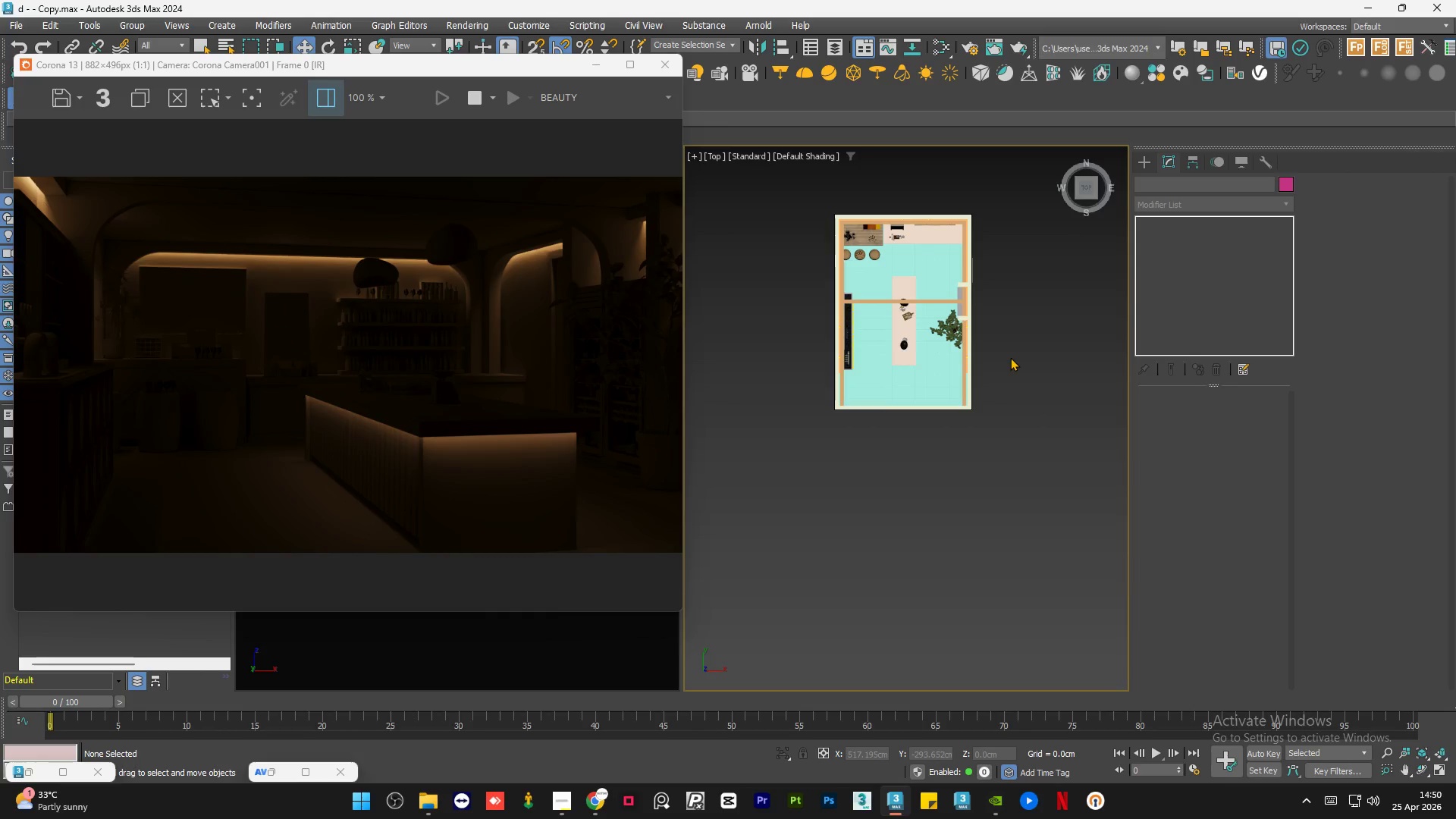 
triple_click([1010, 357])
 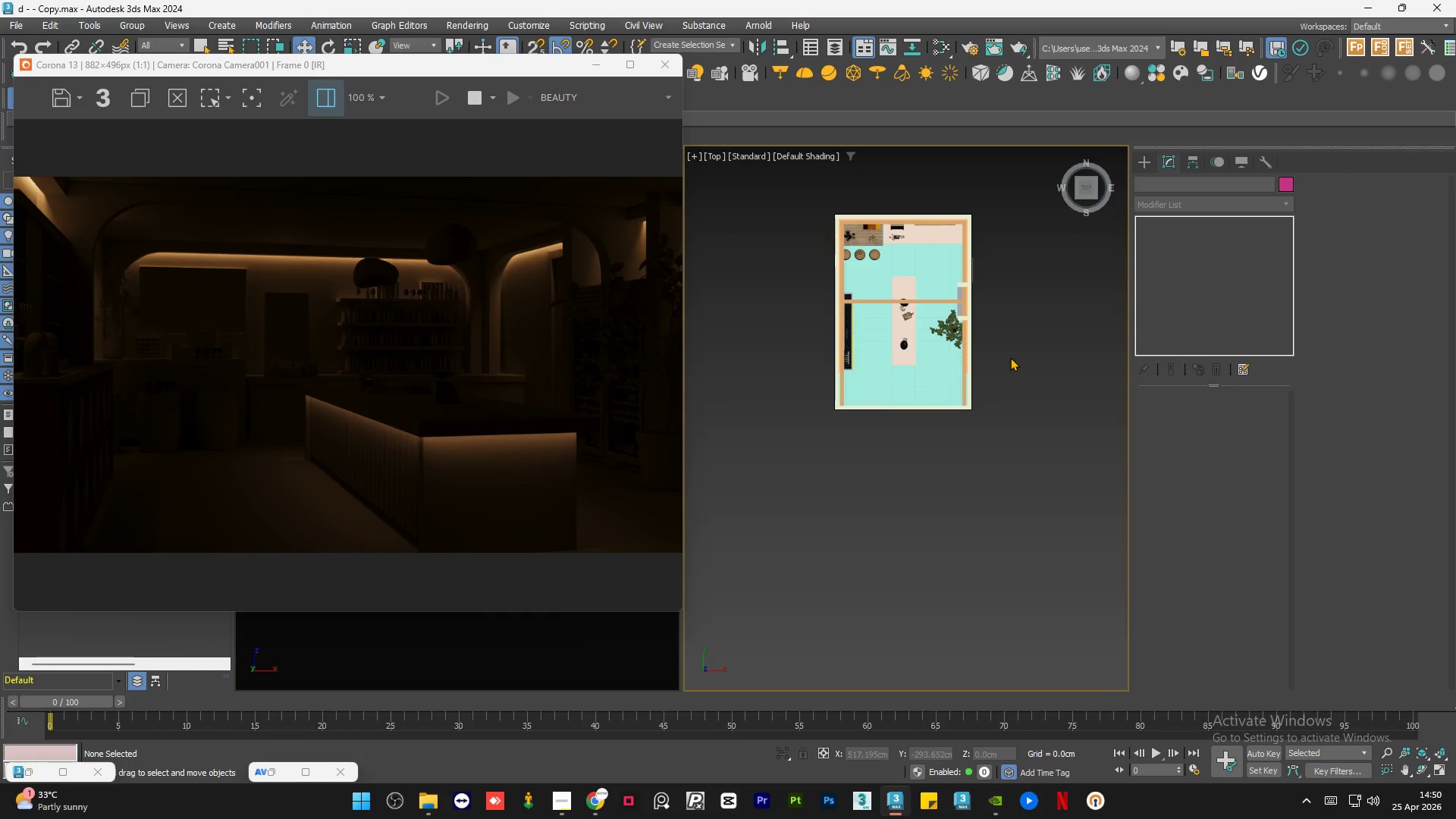 
triple_click([1010, 357])
 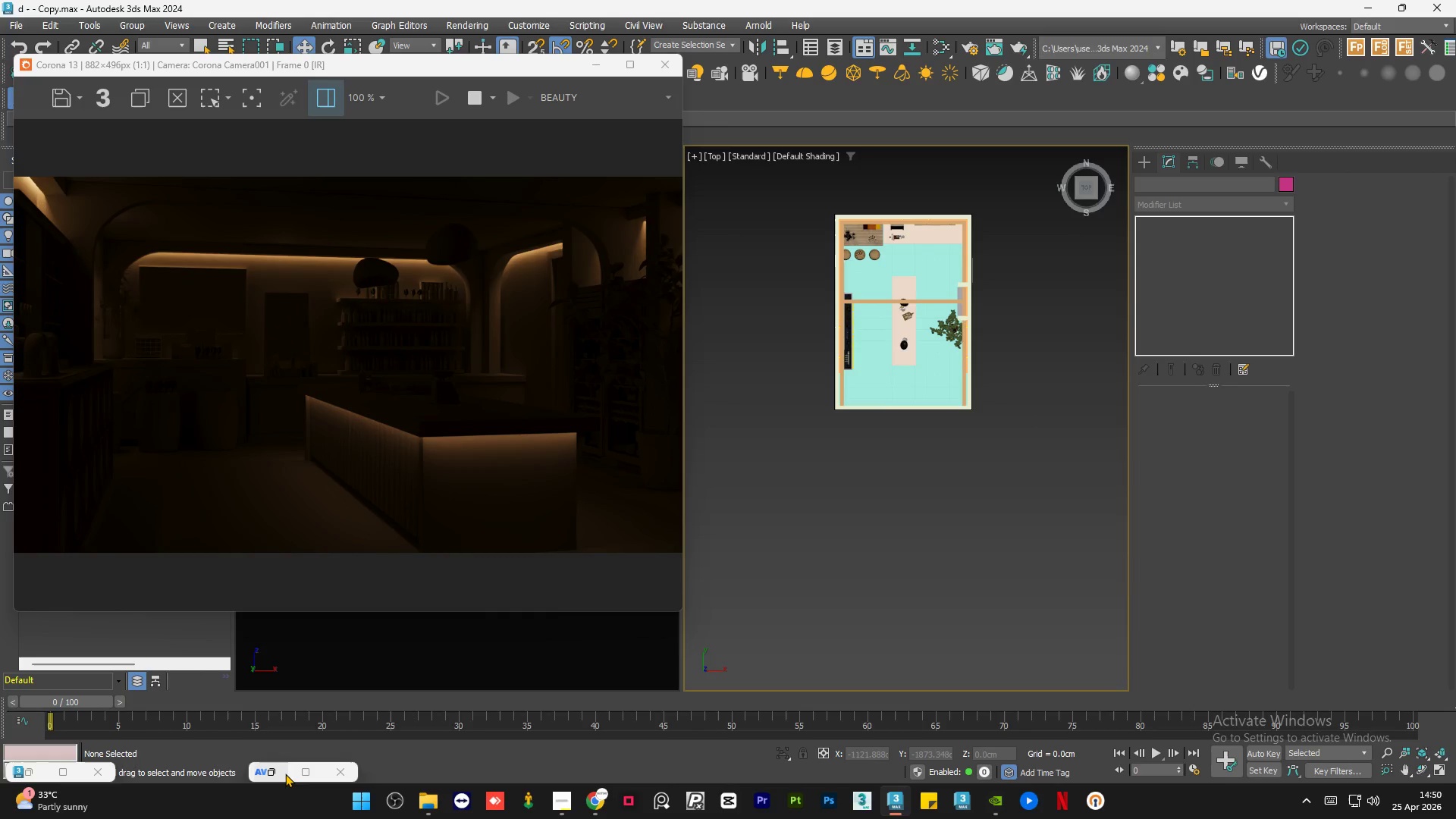 
left_click([277, 772])
 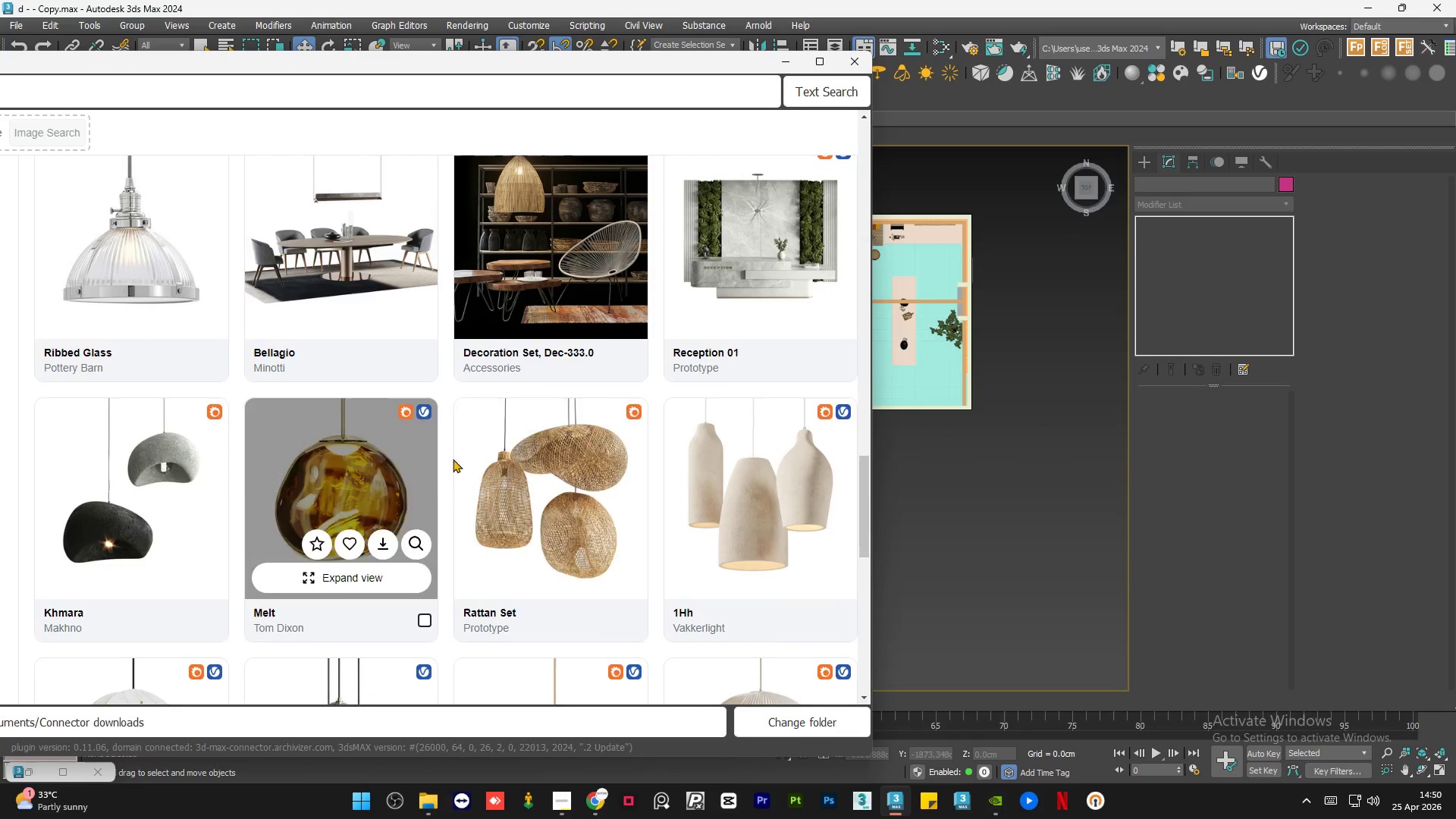 
mouse_move([536, 402])
 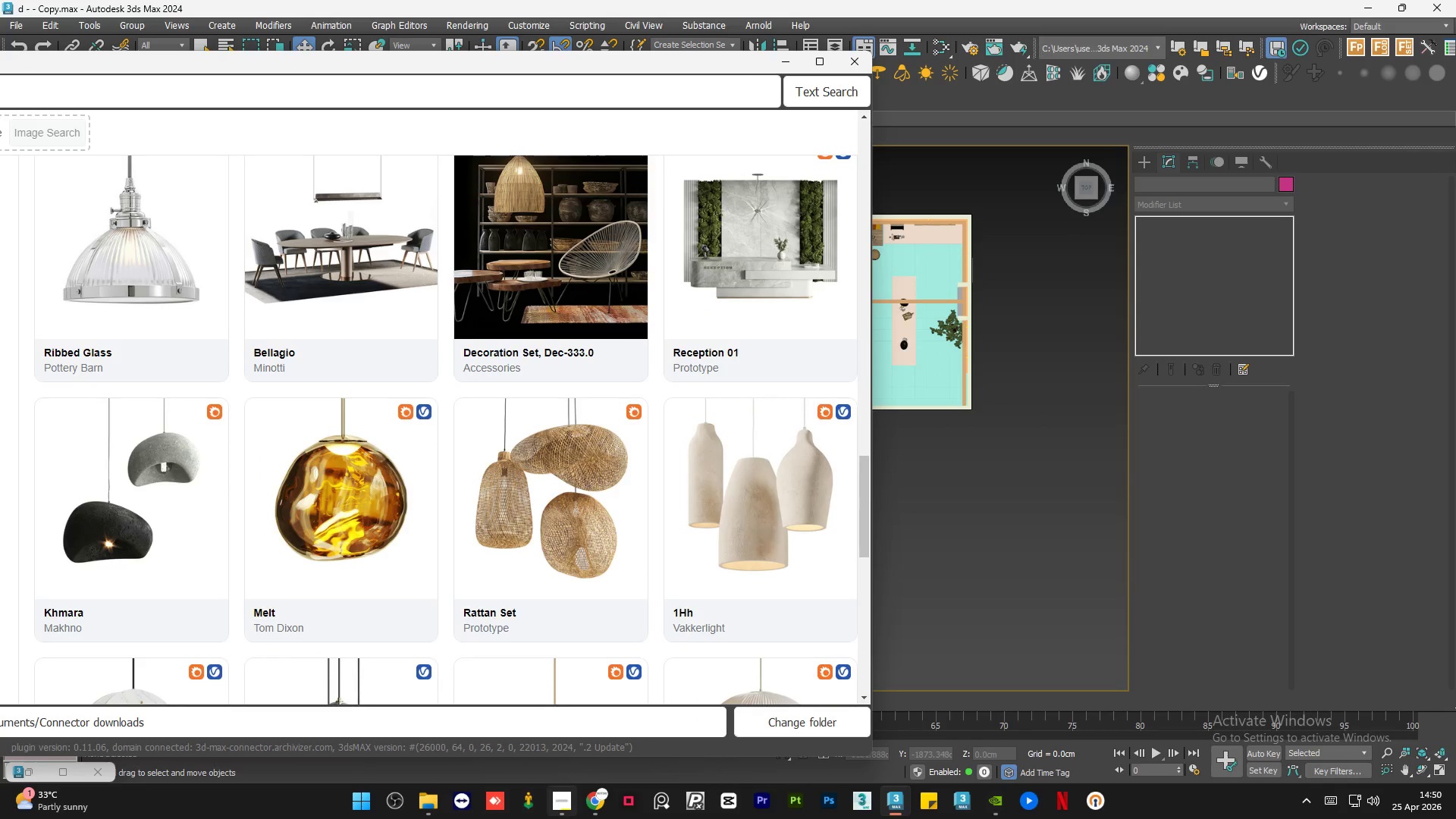 
left_click([556, 818])